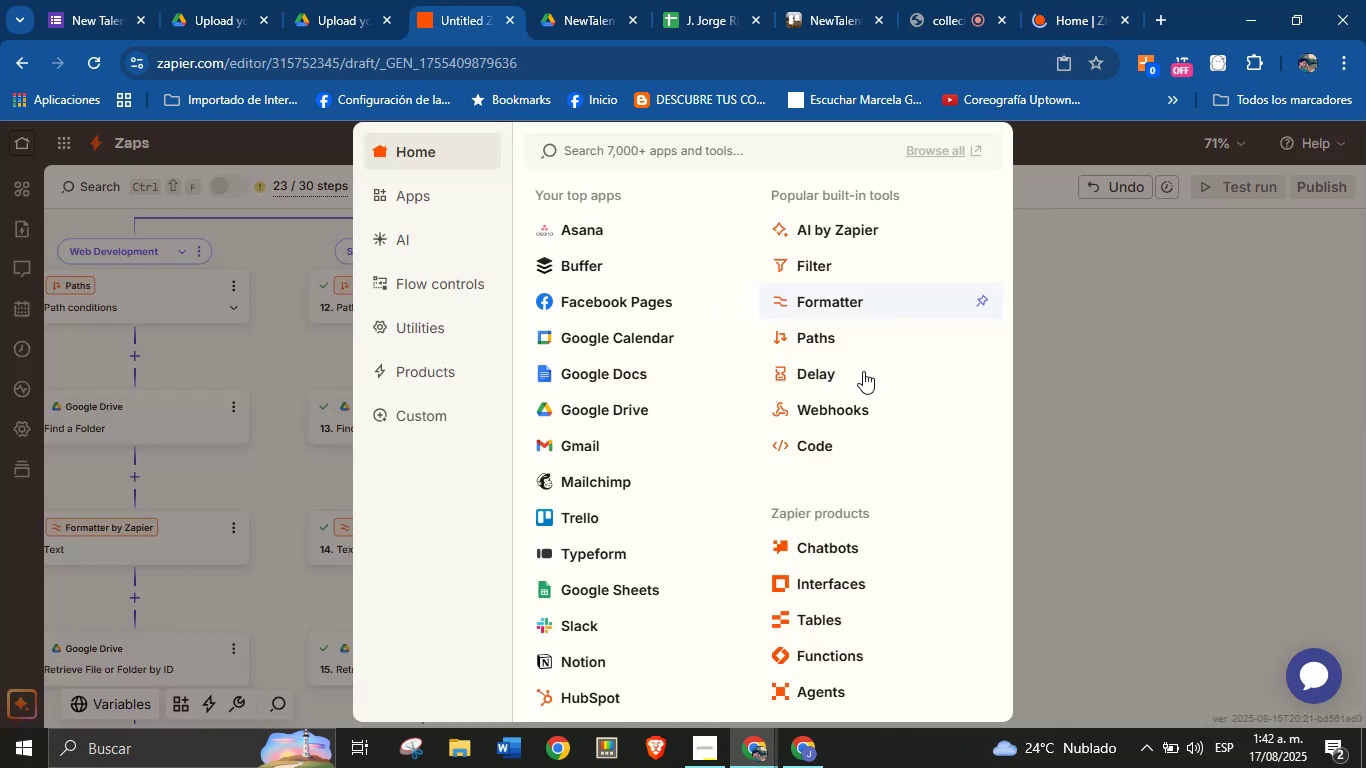 
left_click([845, 297])
 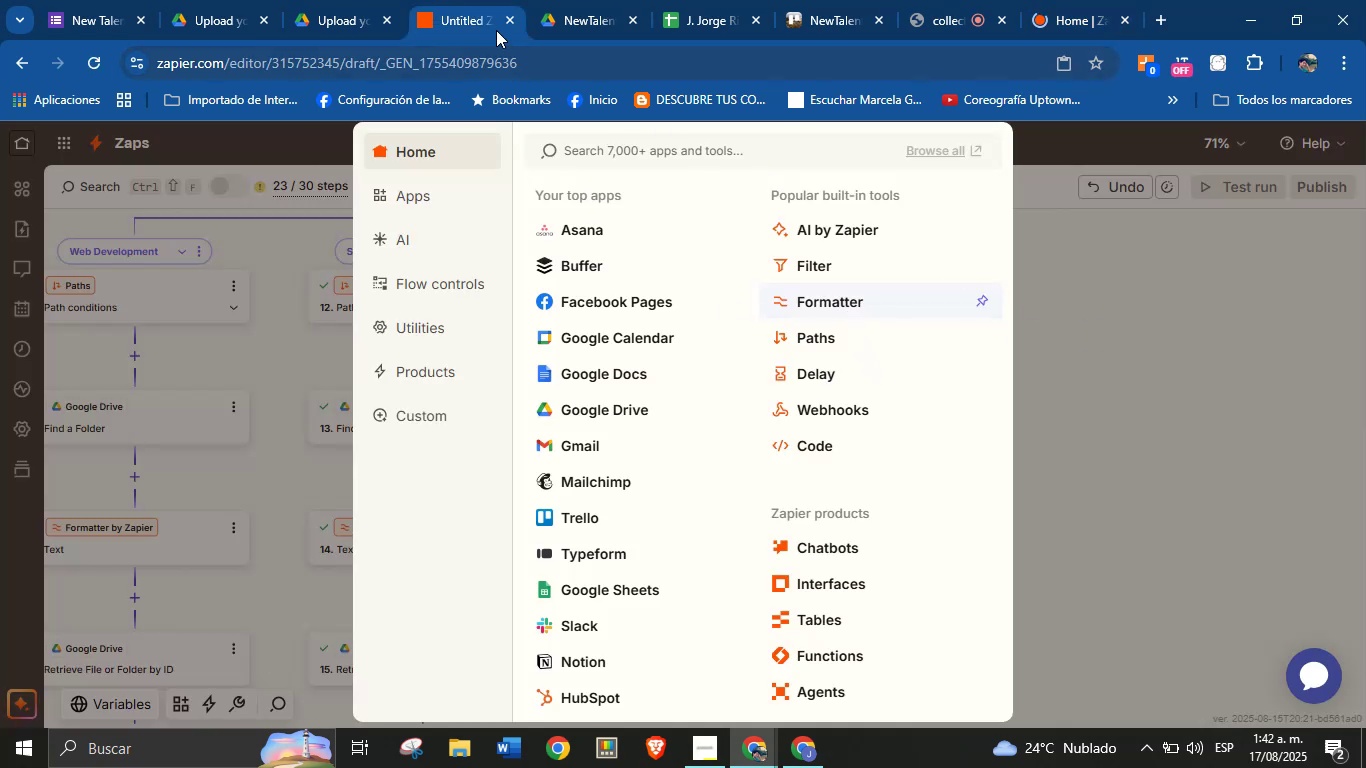 
left_click([507, 22])
 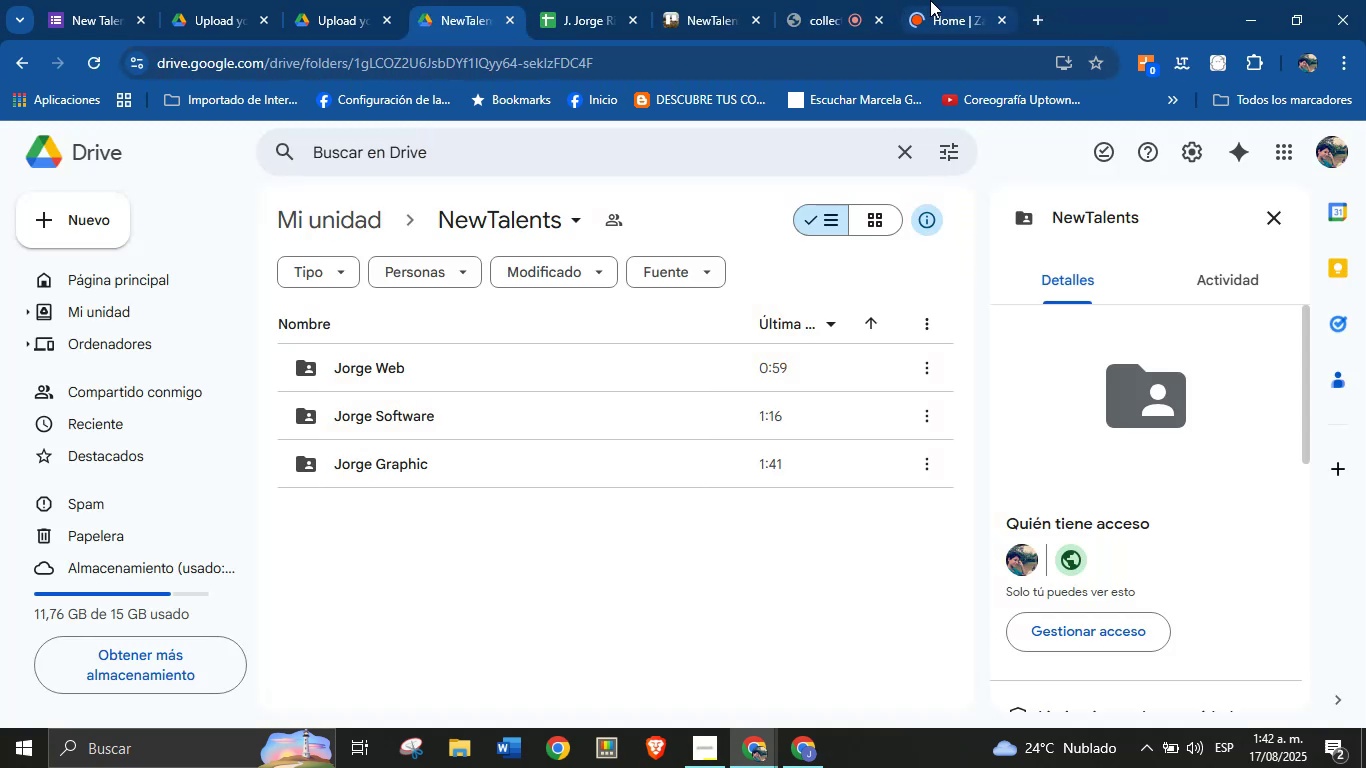 
left_click([938, 0])
 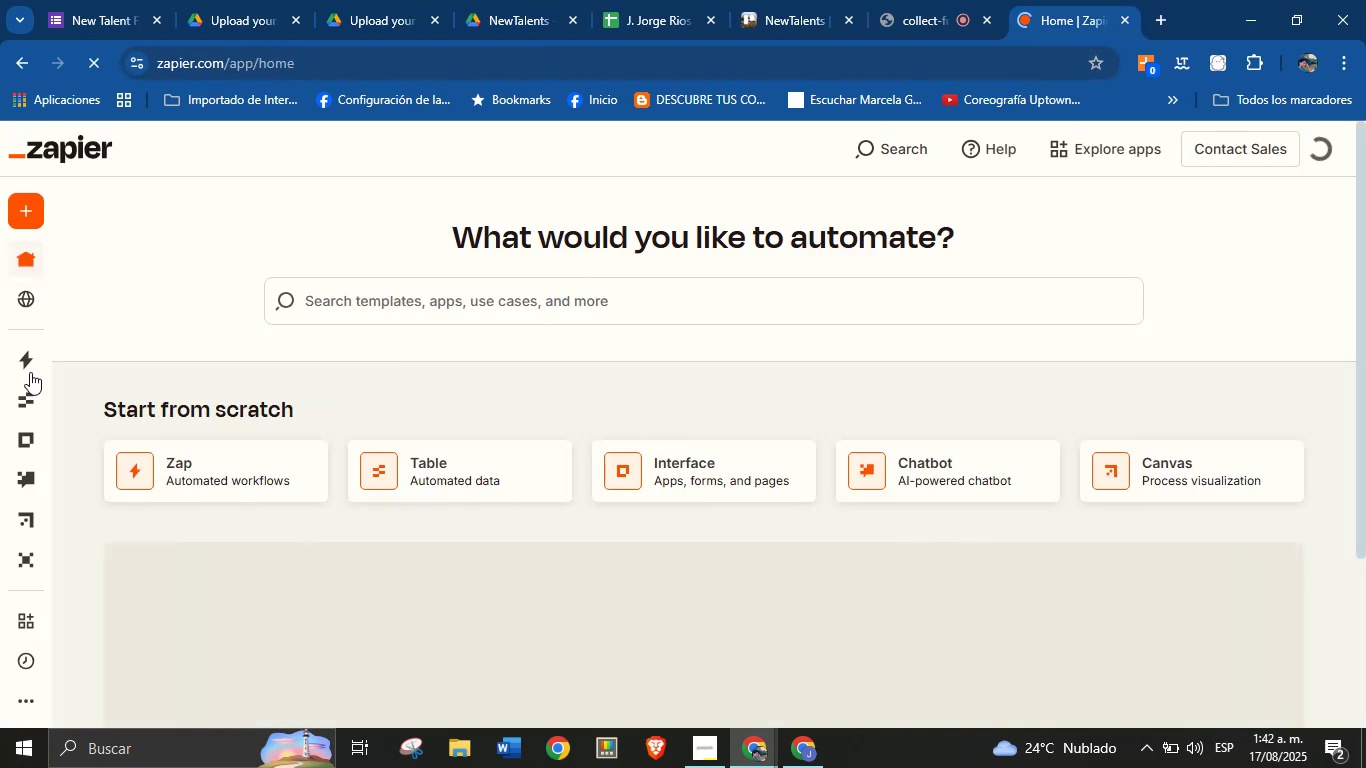 
left_click([26, 361])
 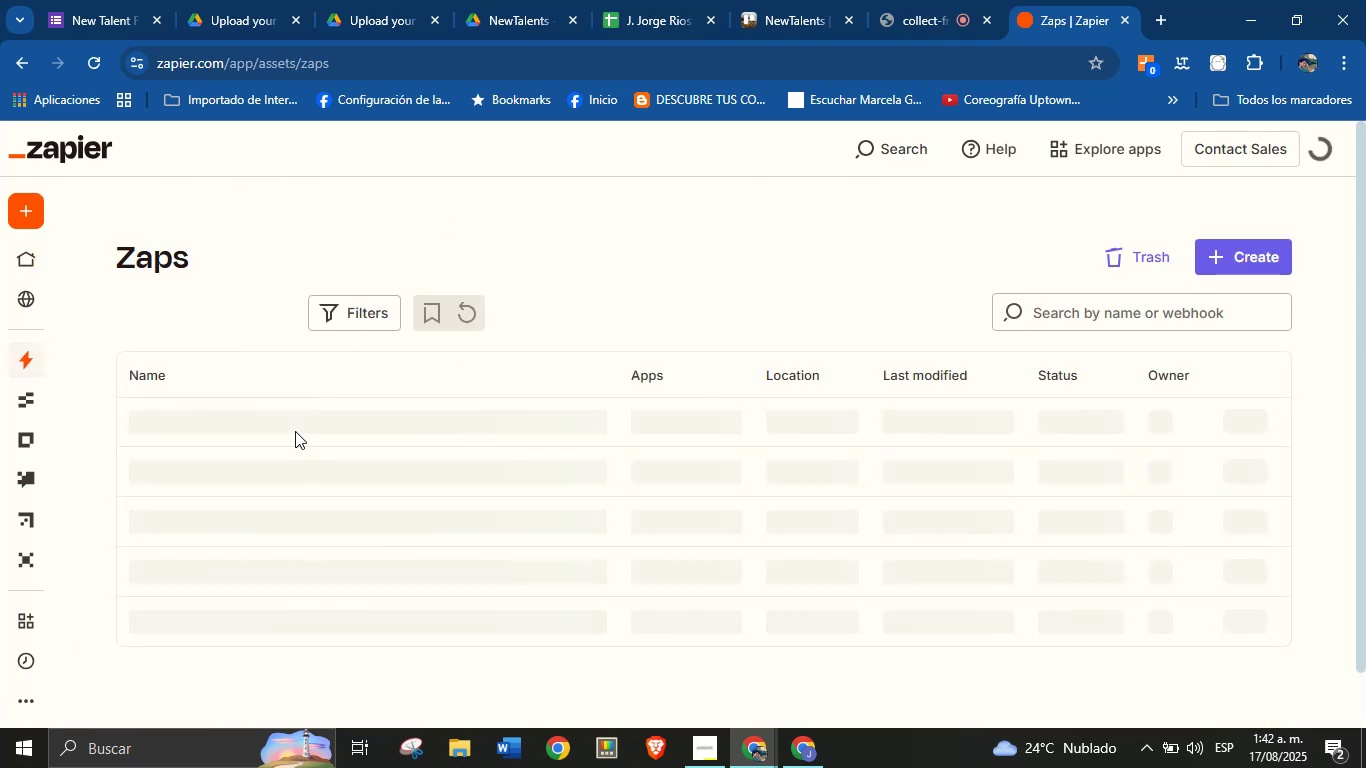 
wait(7.04)
 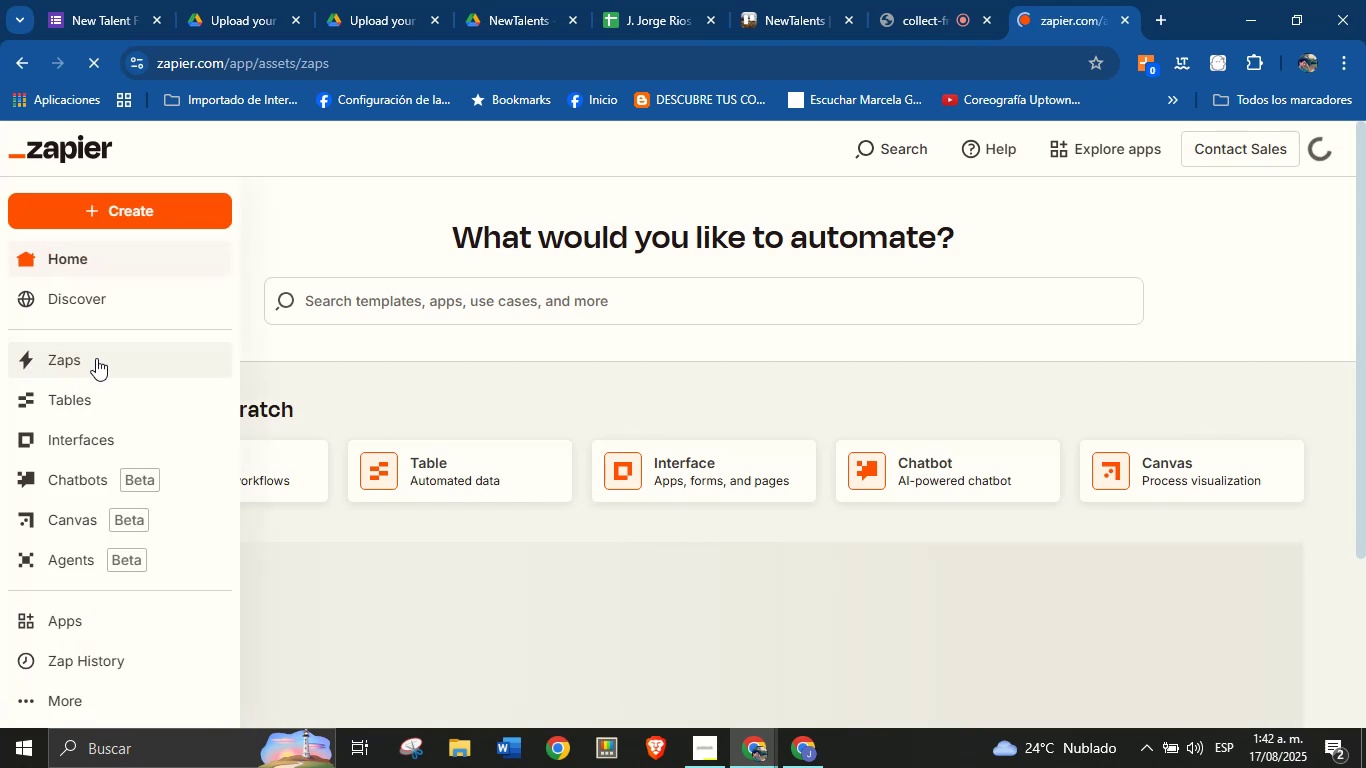 
mouse_move([255, 426])
 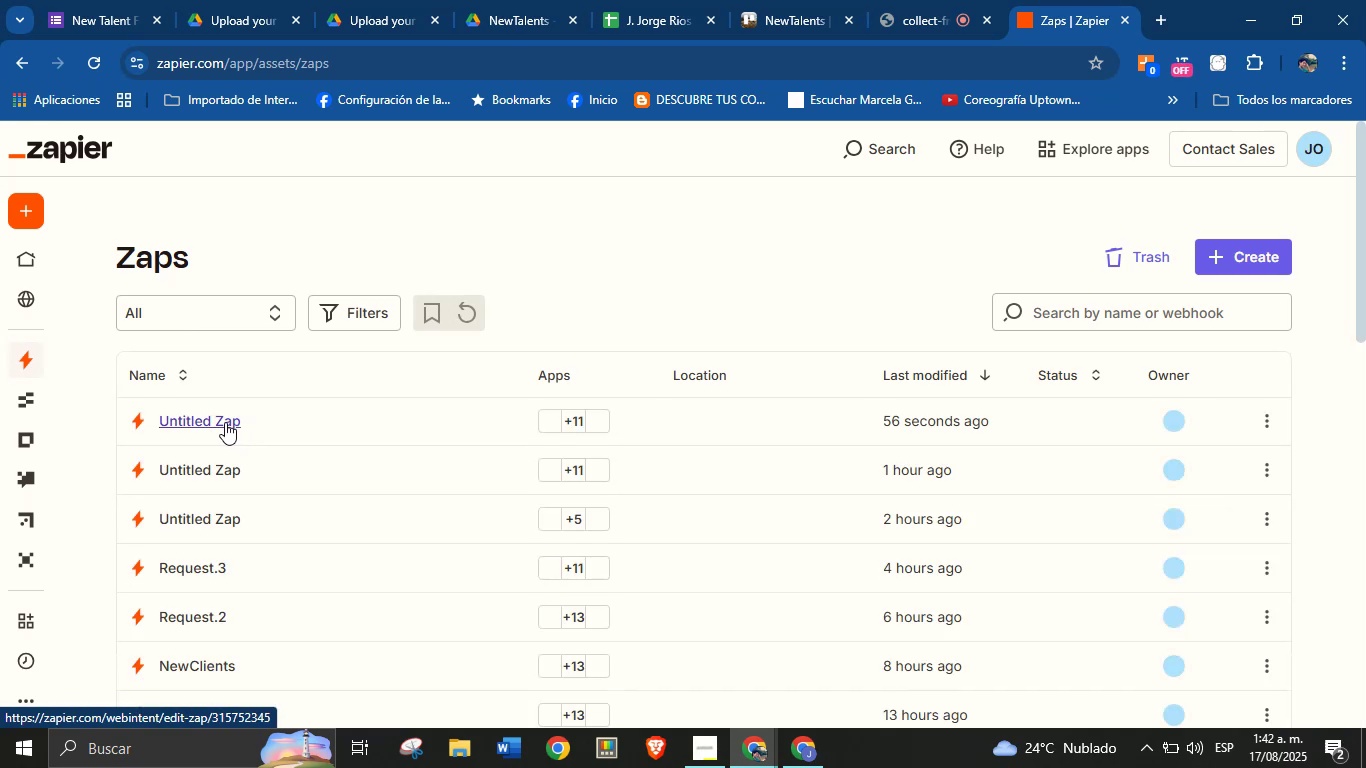 
left_click([221, 421])
 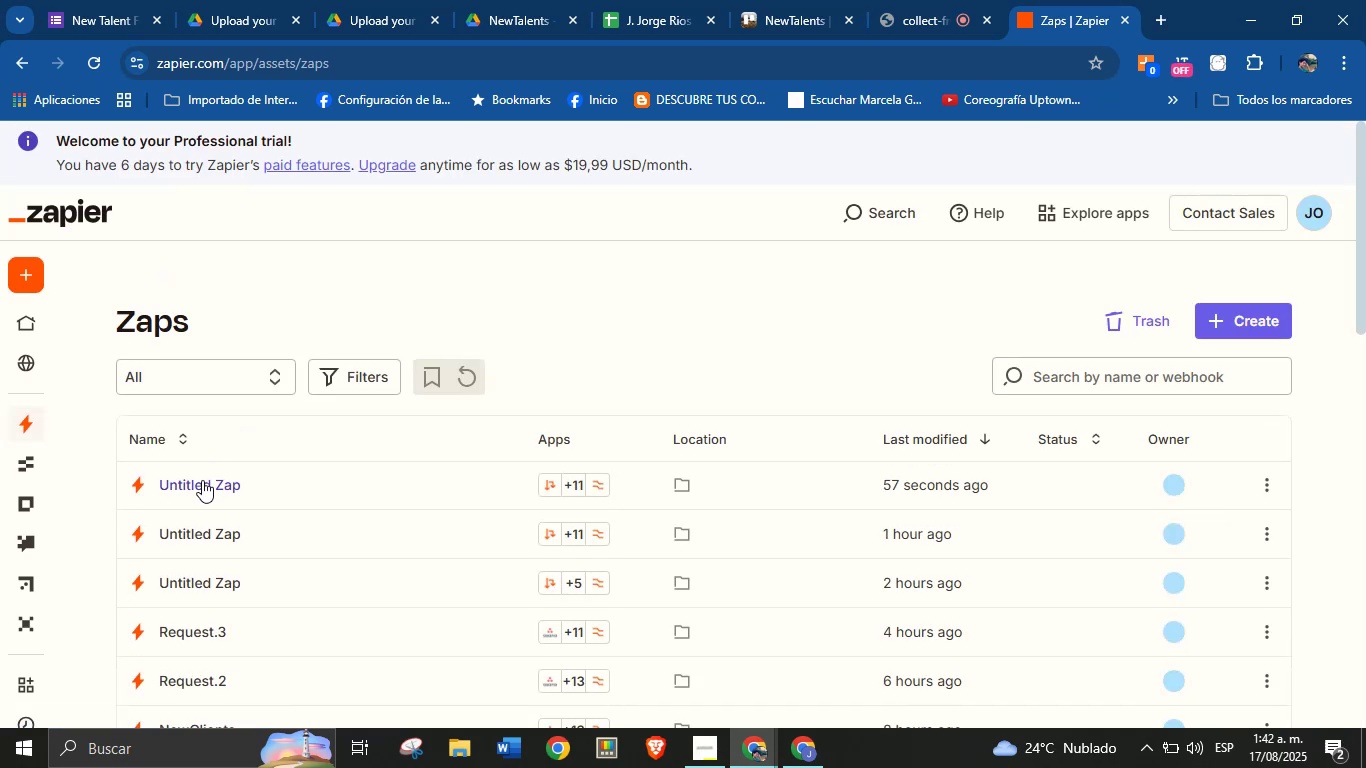 
left_click([202, 480])
 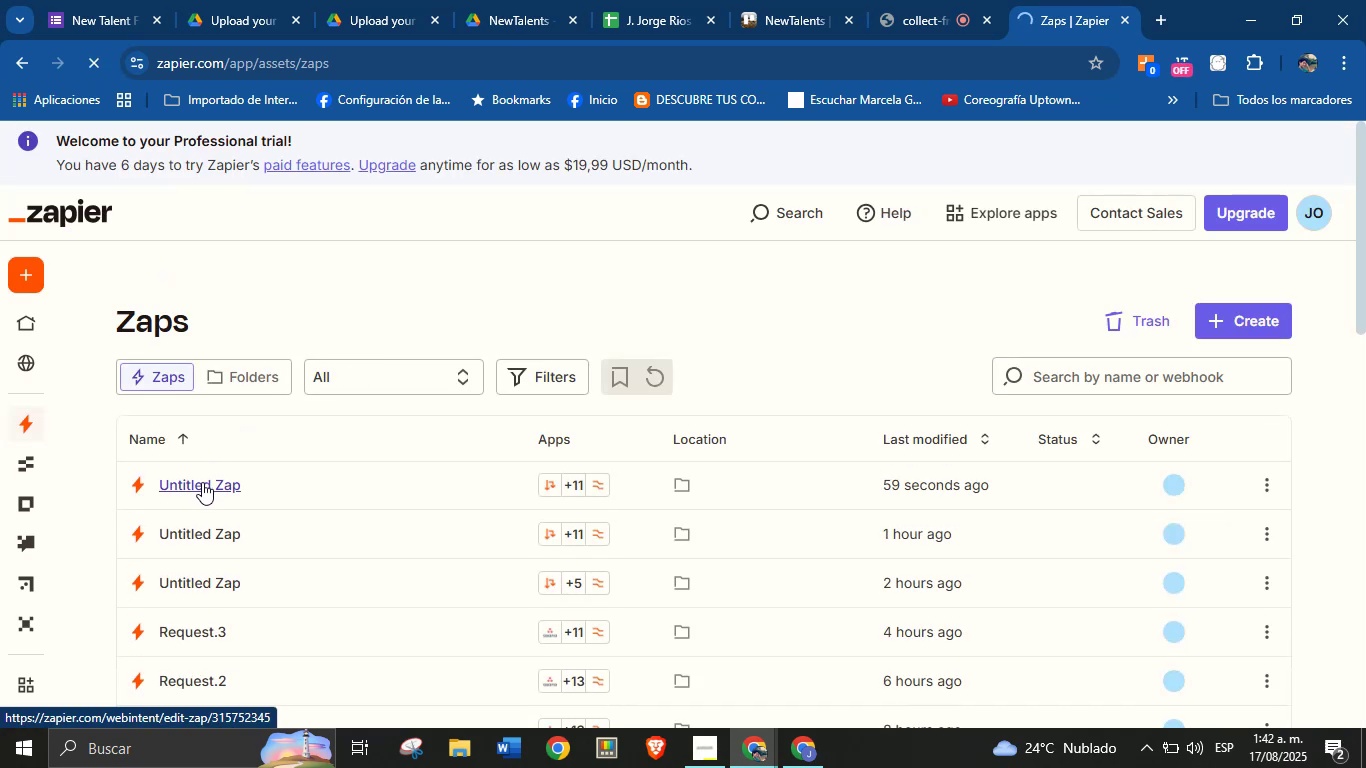 
left_click([202, 482])
 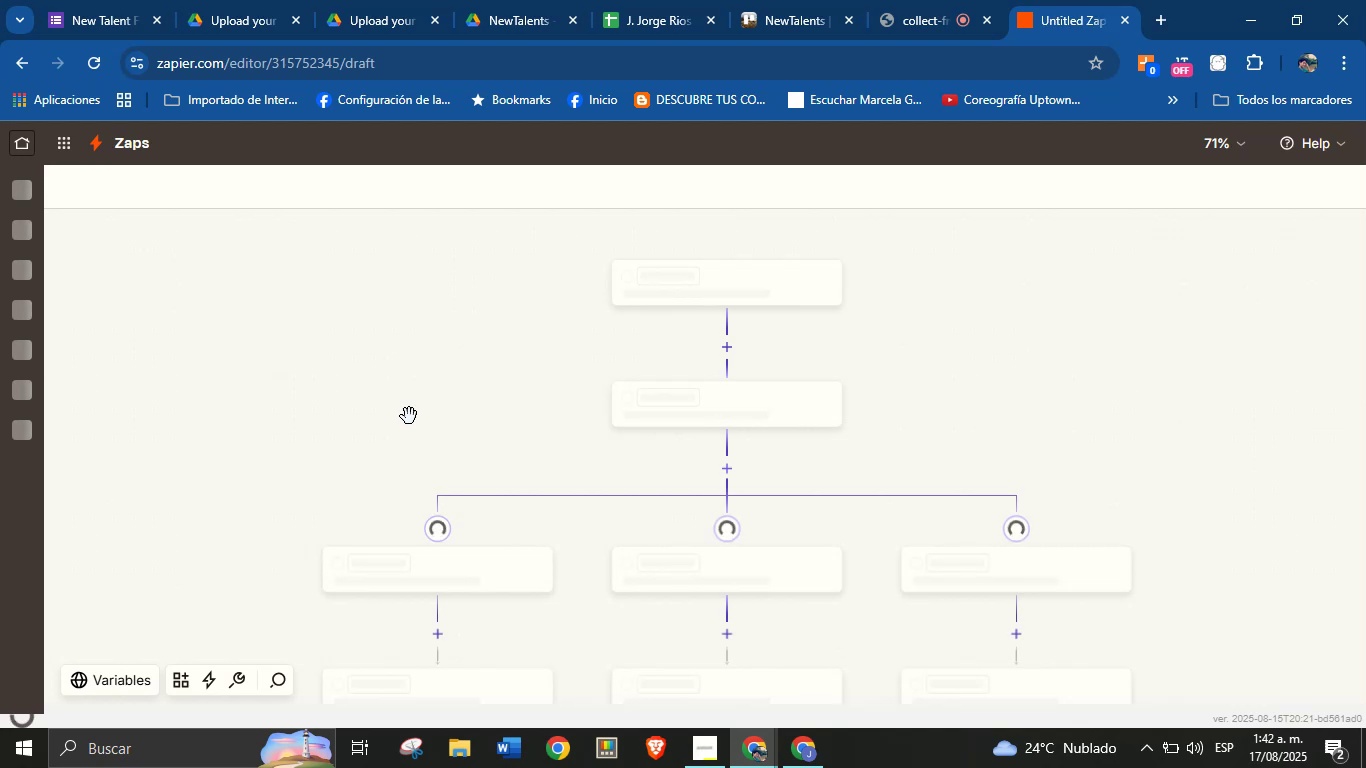 
wait(6.46)
 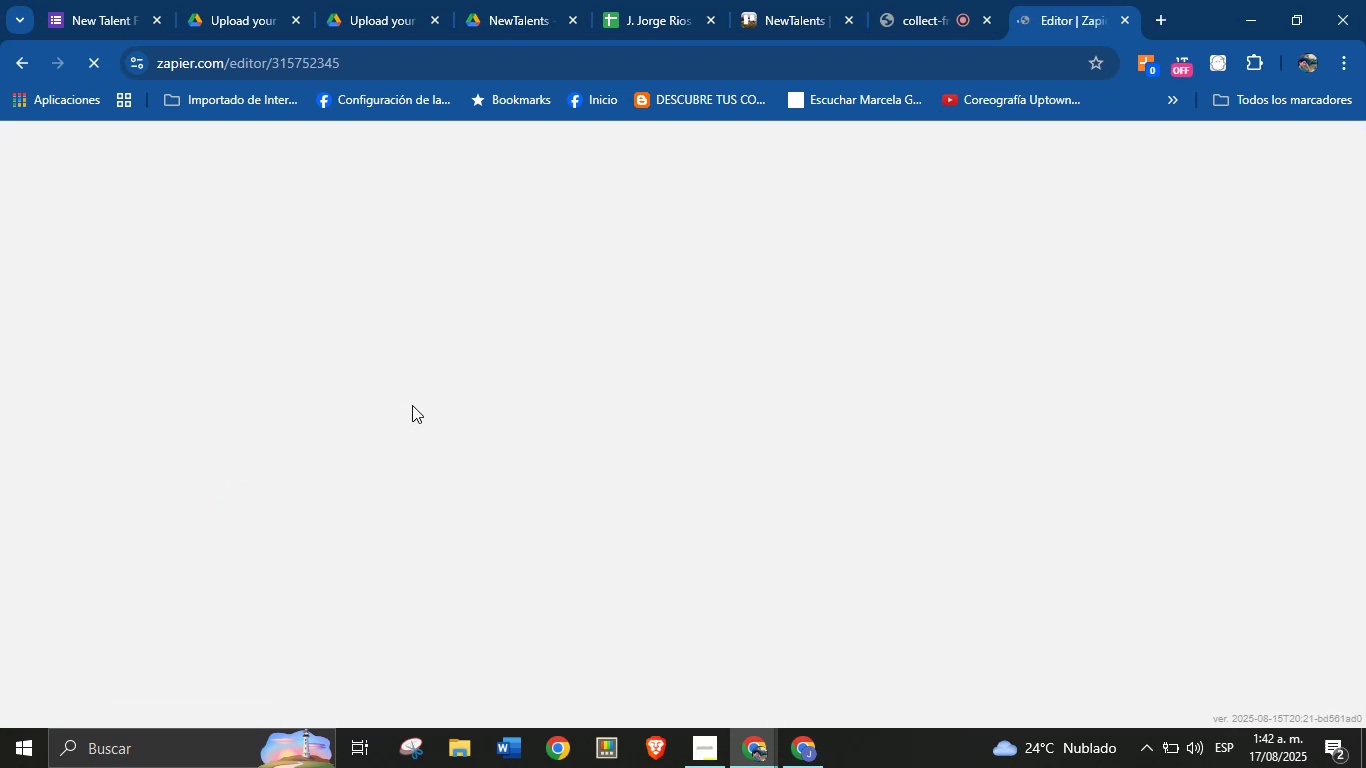 
scroll: coordinate [1172, 500], scroll_direction: down, amount: 6.0
 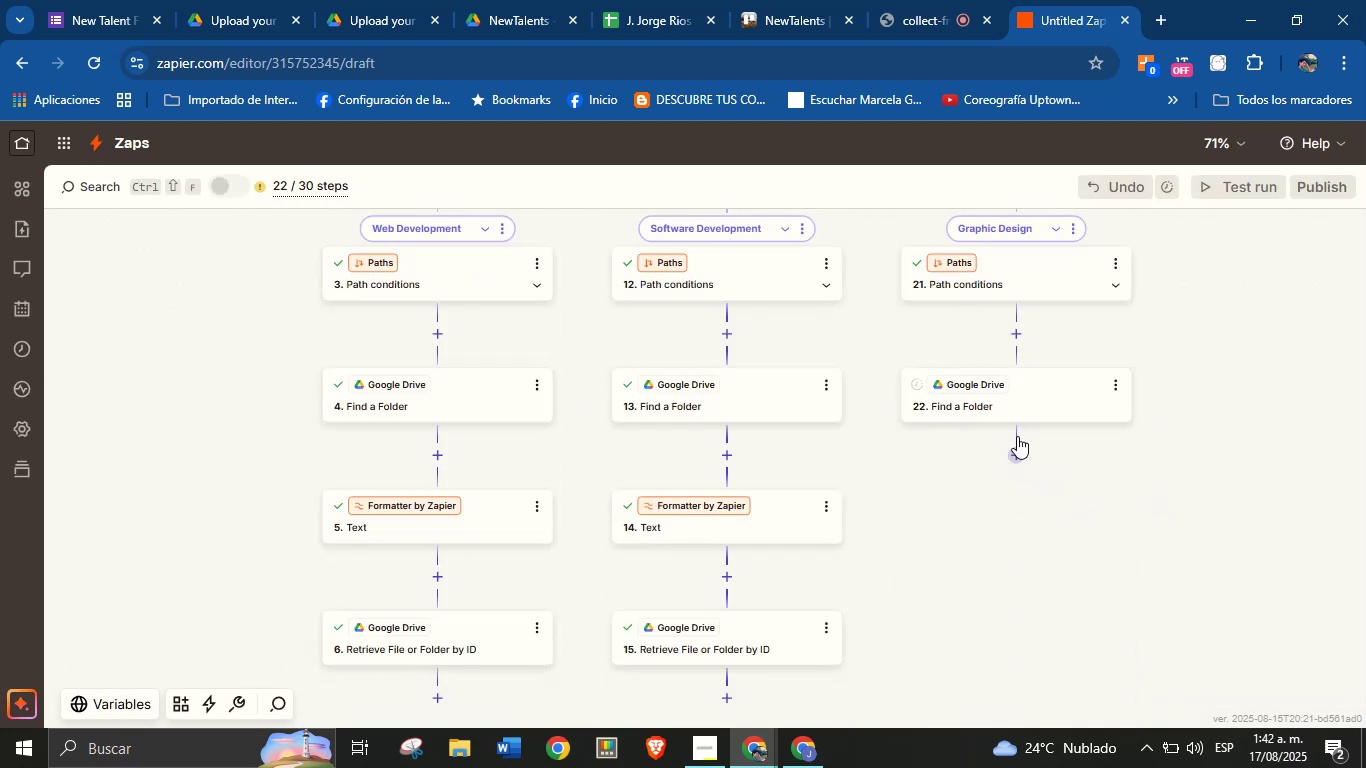 
left_click([1032, 406])
 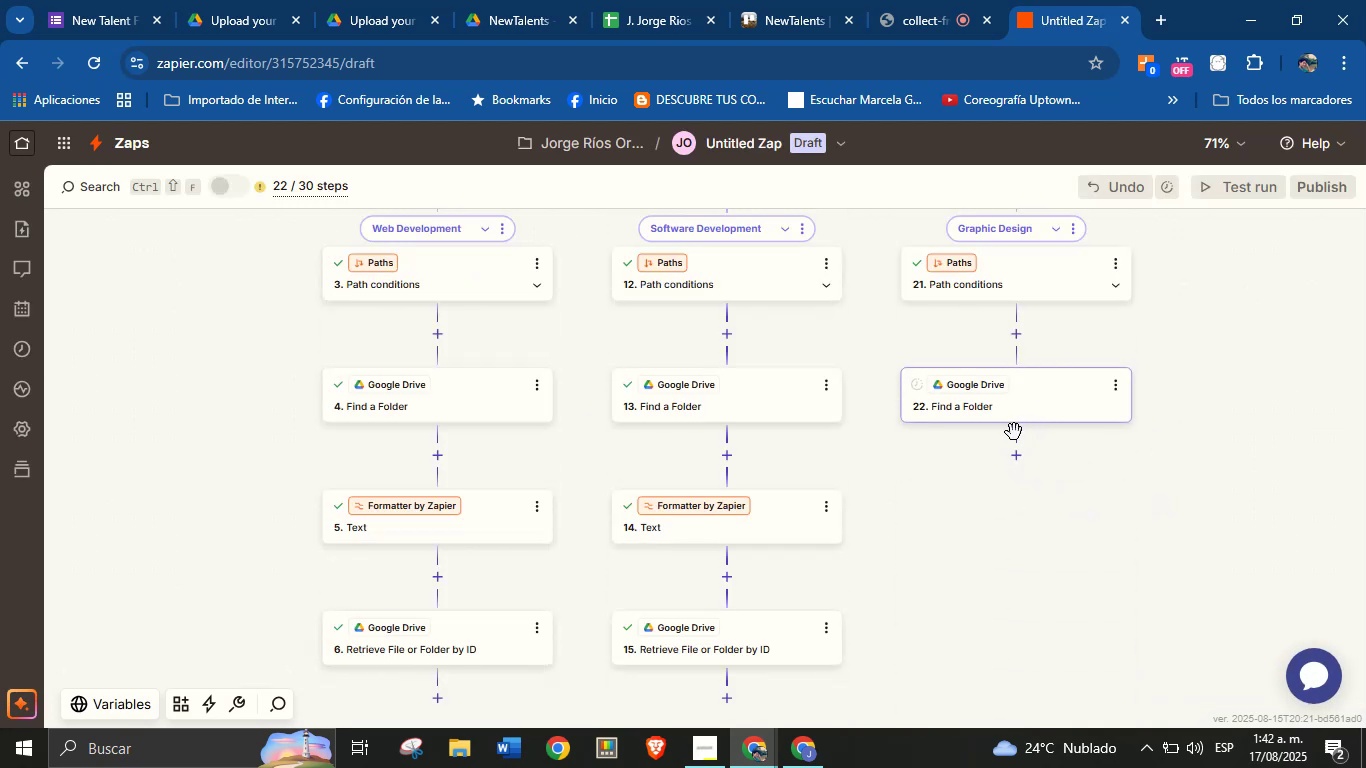 
left_click([1028, 397])
 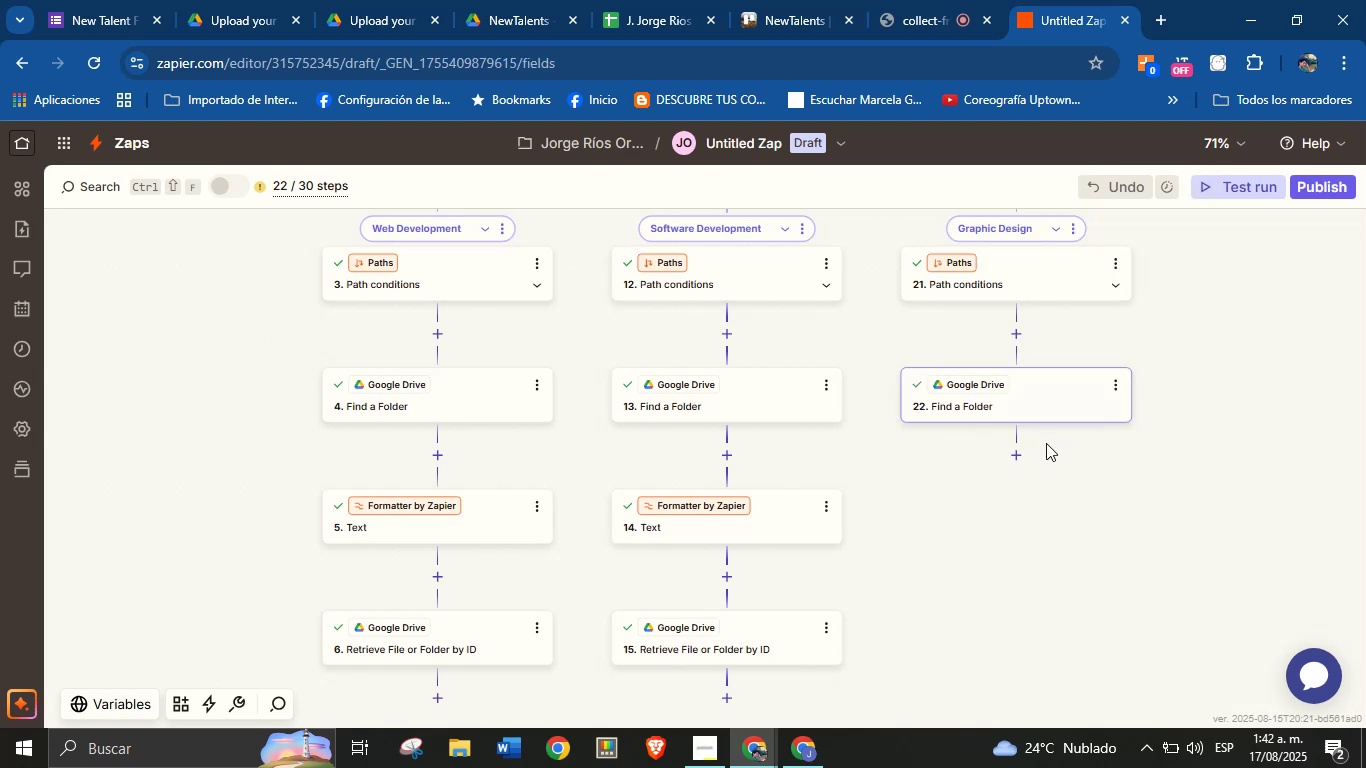 
left_click([925, 513])
 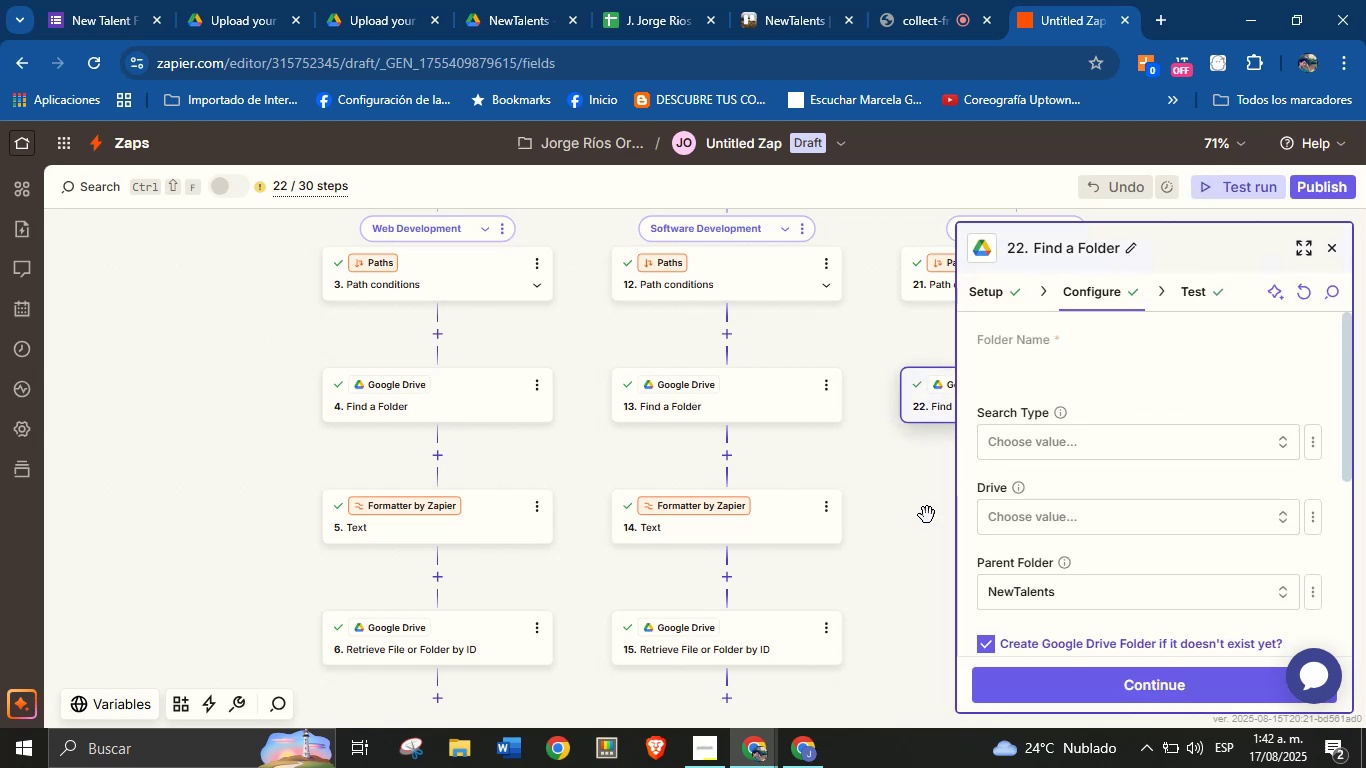 
left_click([912, 521])
 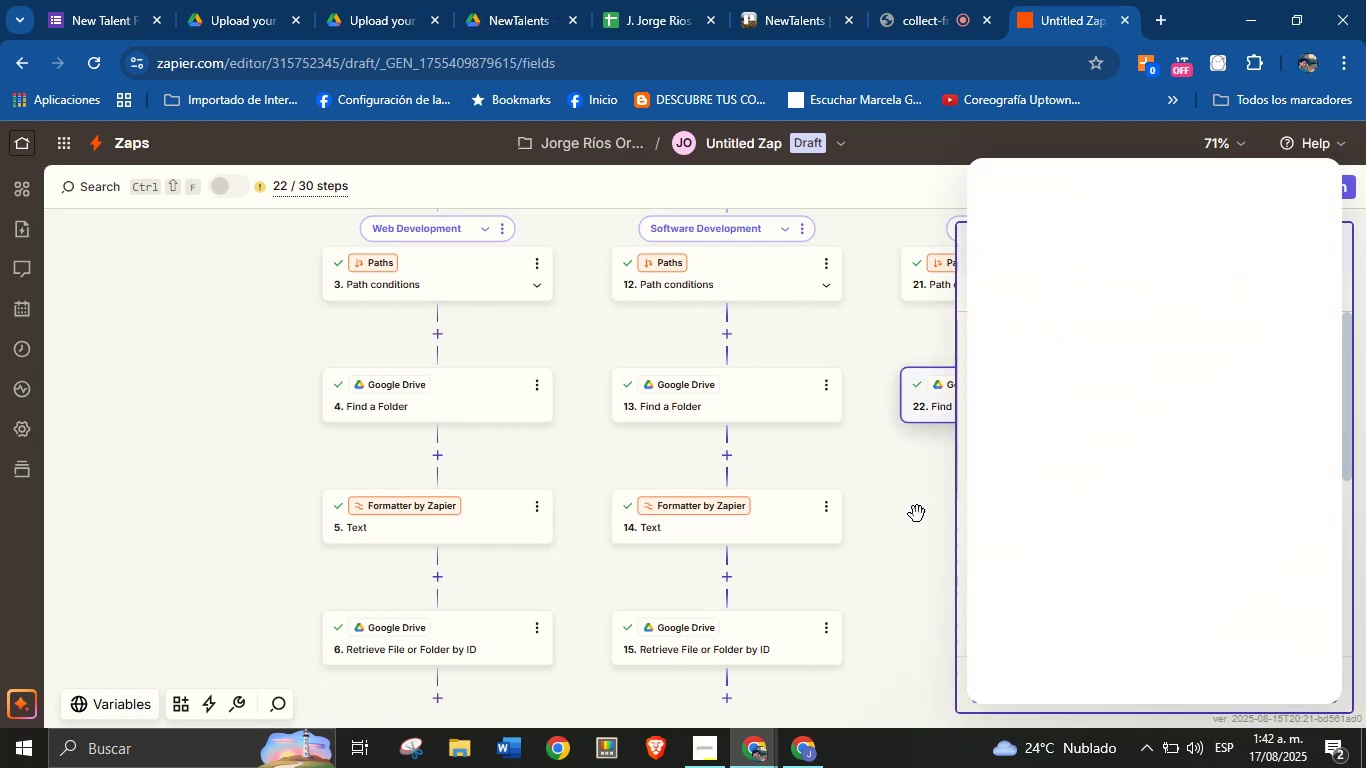 
left_click([914, 510])
 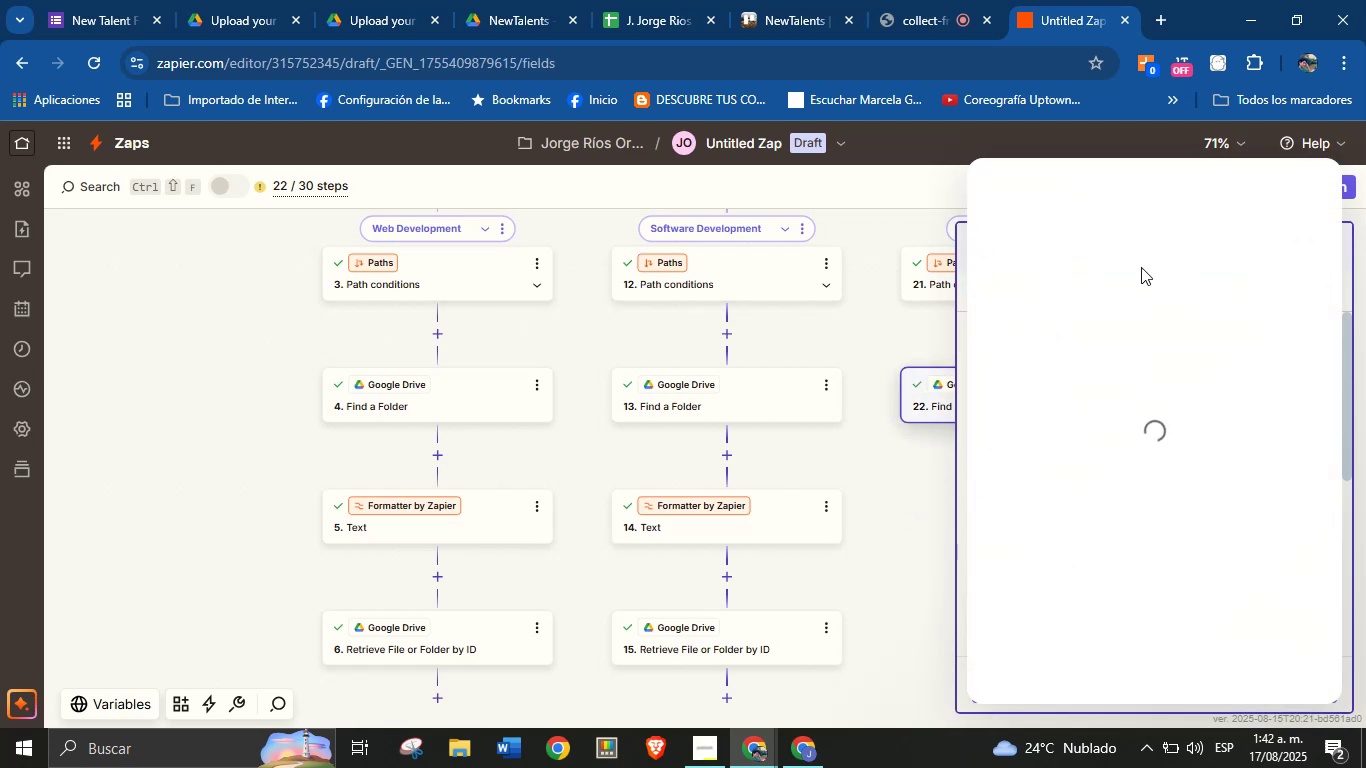 
mouse_move([1298, 182])
 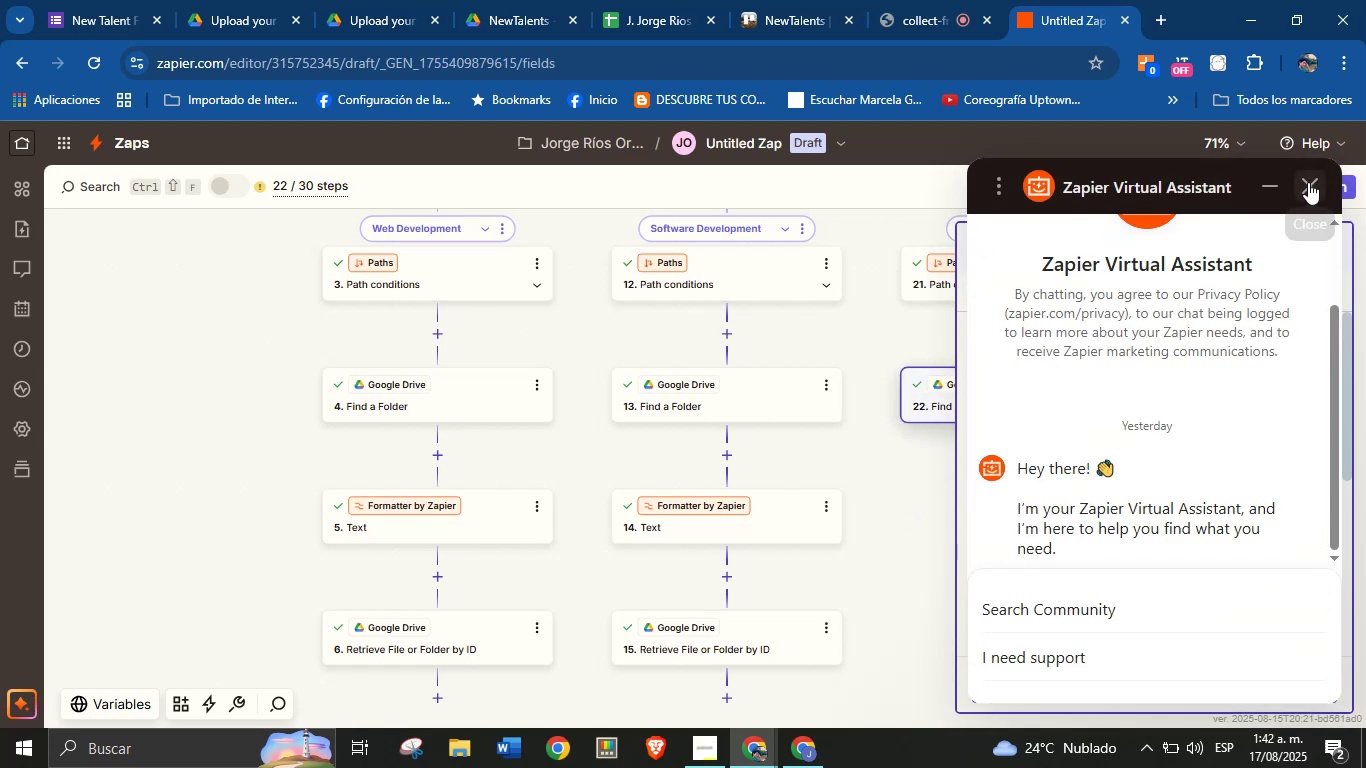 
left_click([1308, 182])
 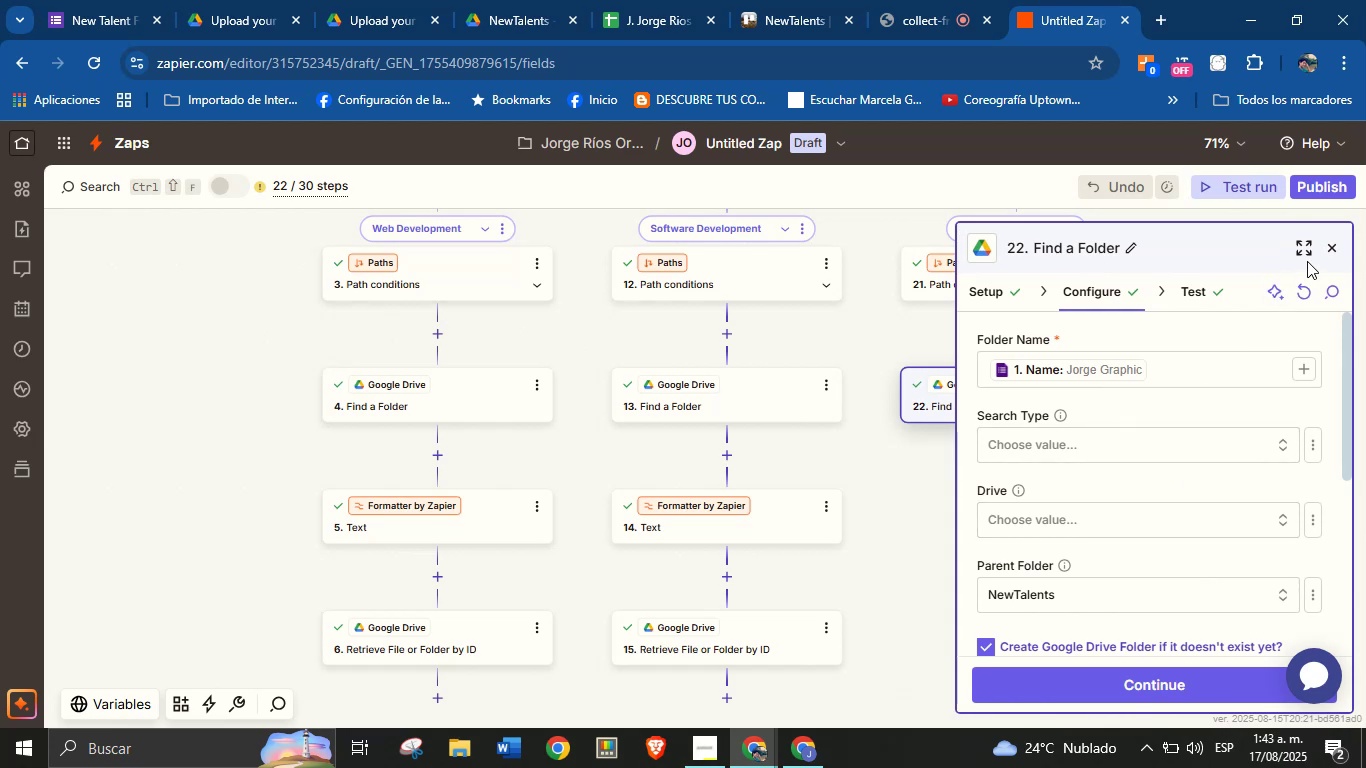 
left_click([1326, 248])
 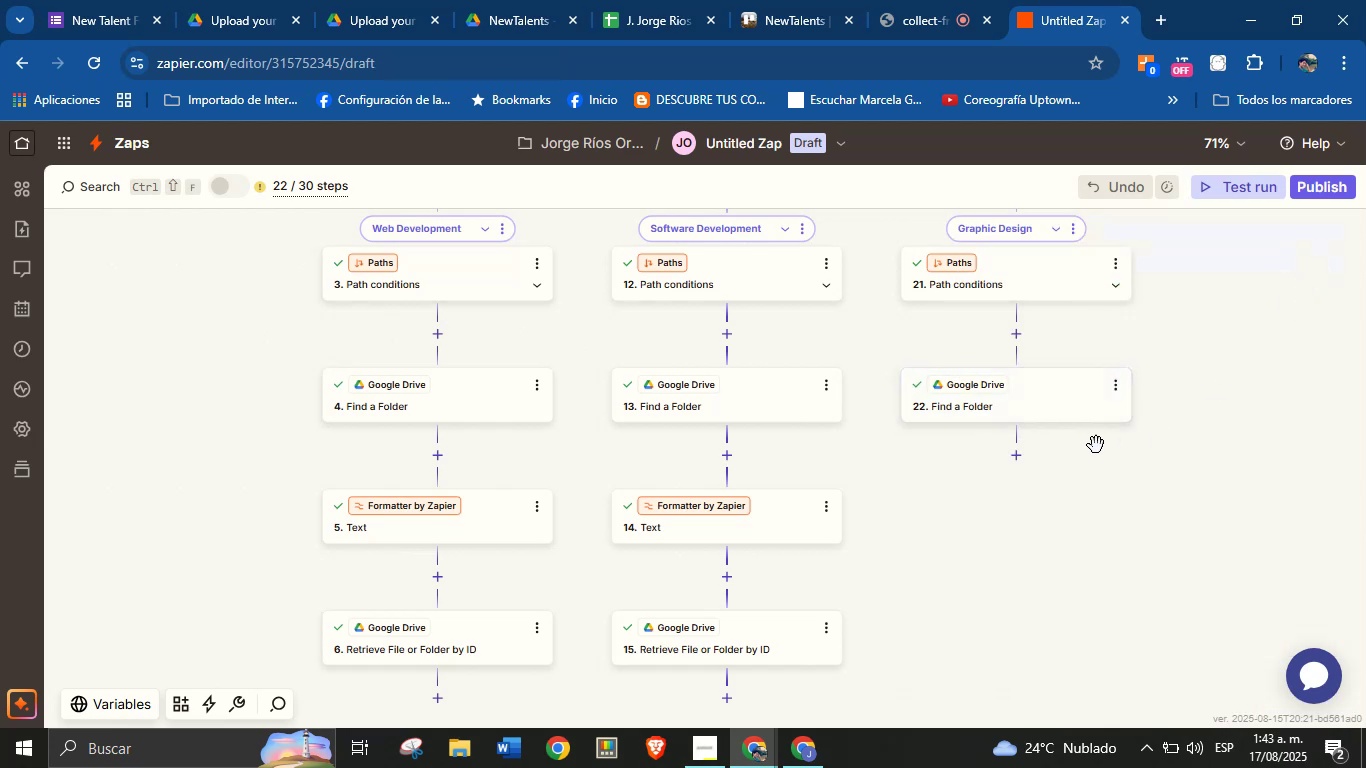 
mouse_move([1010, 485])
 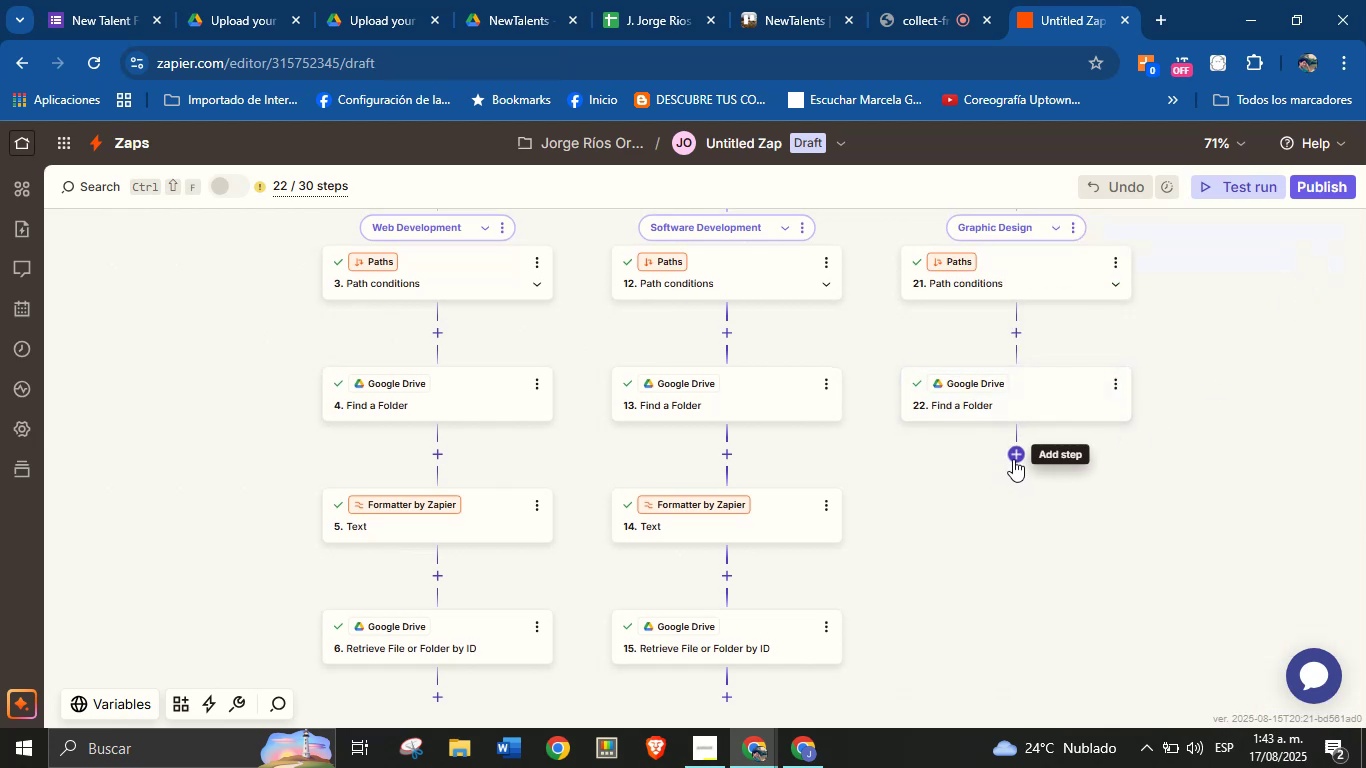 
left_click([1013, 455])
 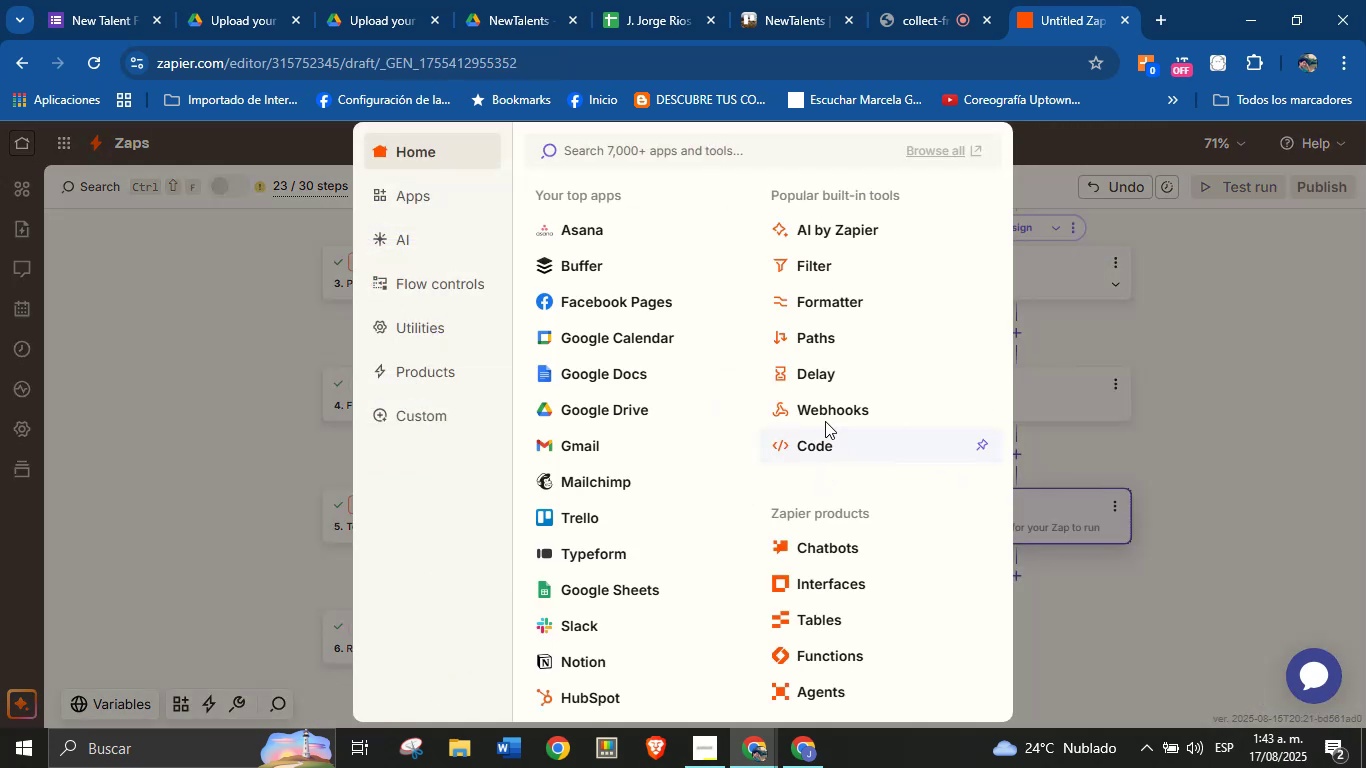 
left_click([846, 300])
 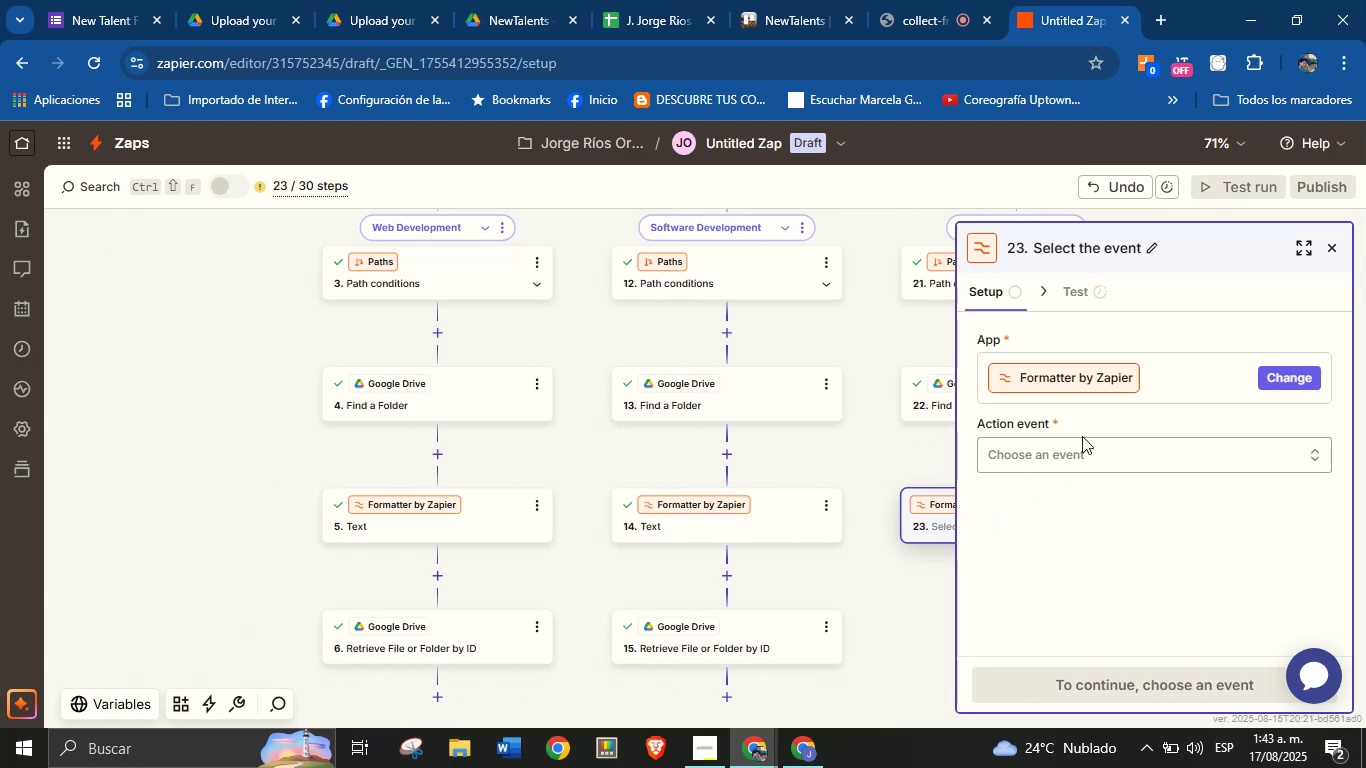 
left_click([1087, 442])
 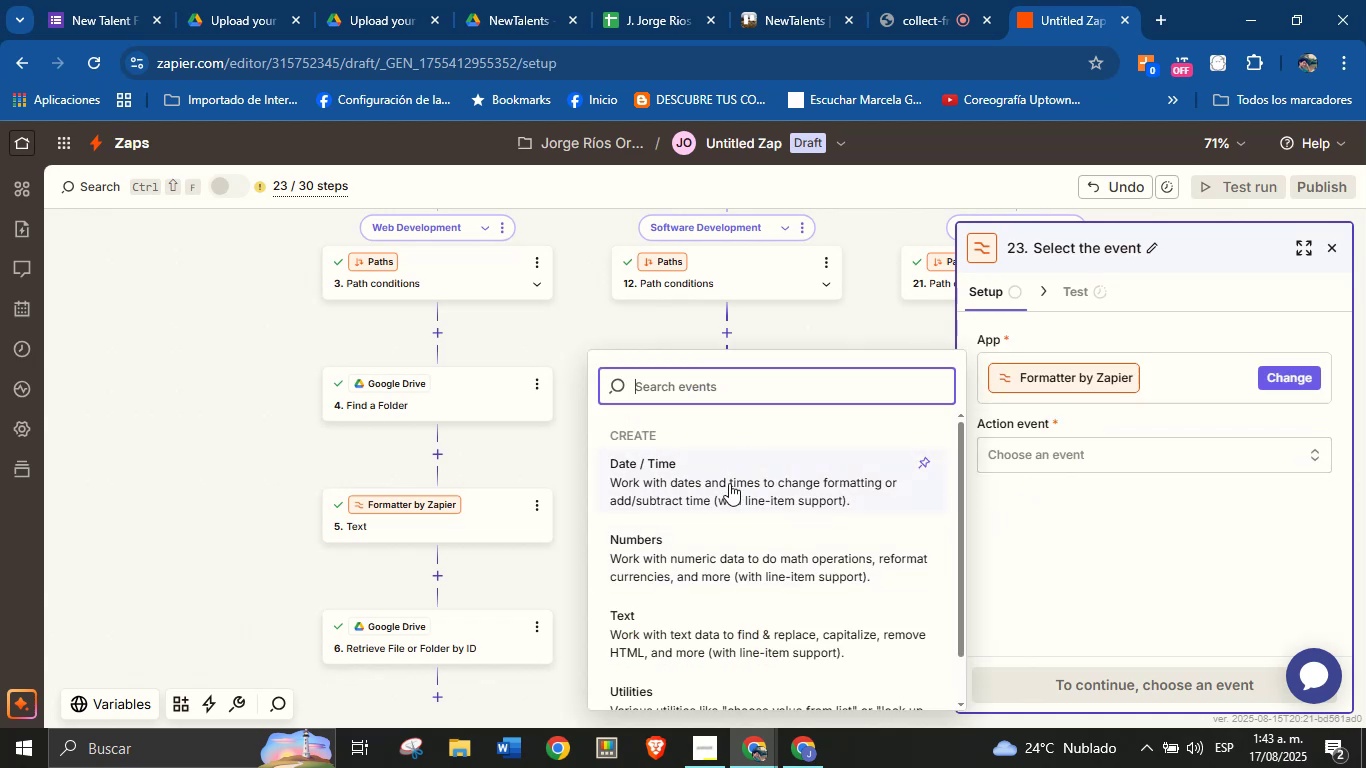 
scroll: coordinate [717, 641], scroll_direction: down, amount: 1.0
 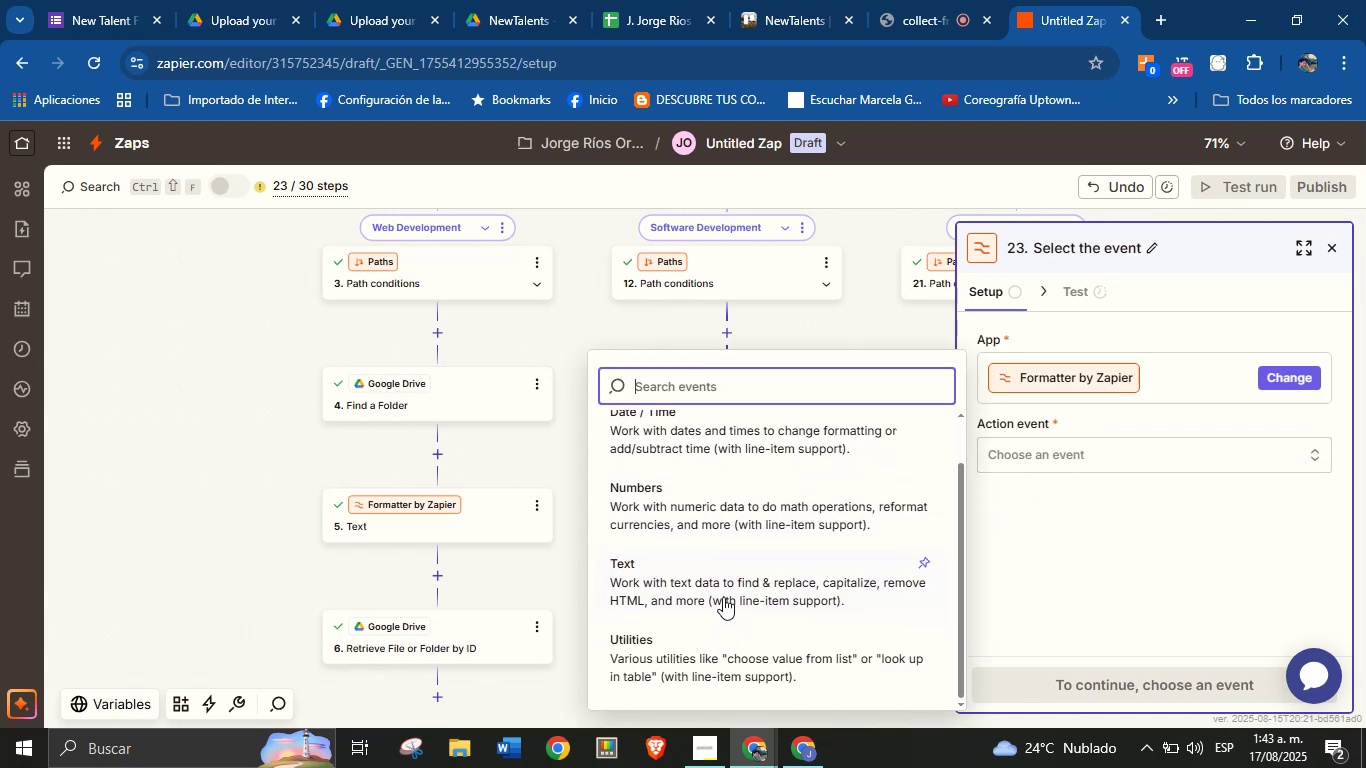 
left_click([725, 591])
 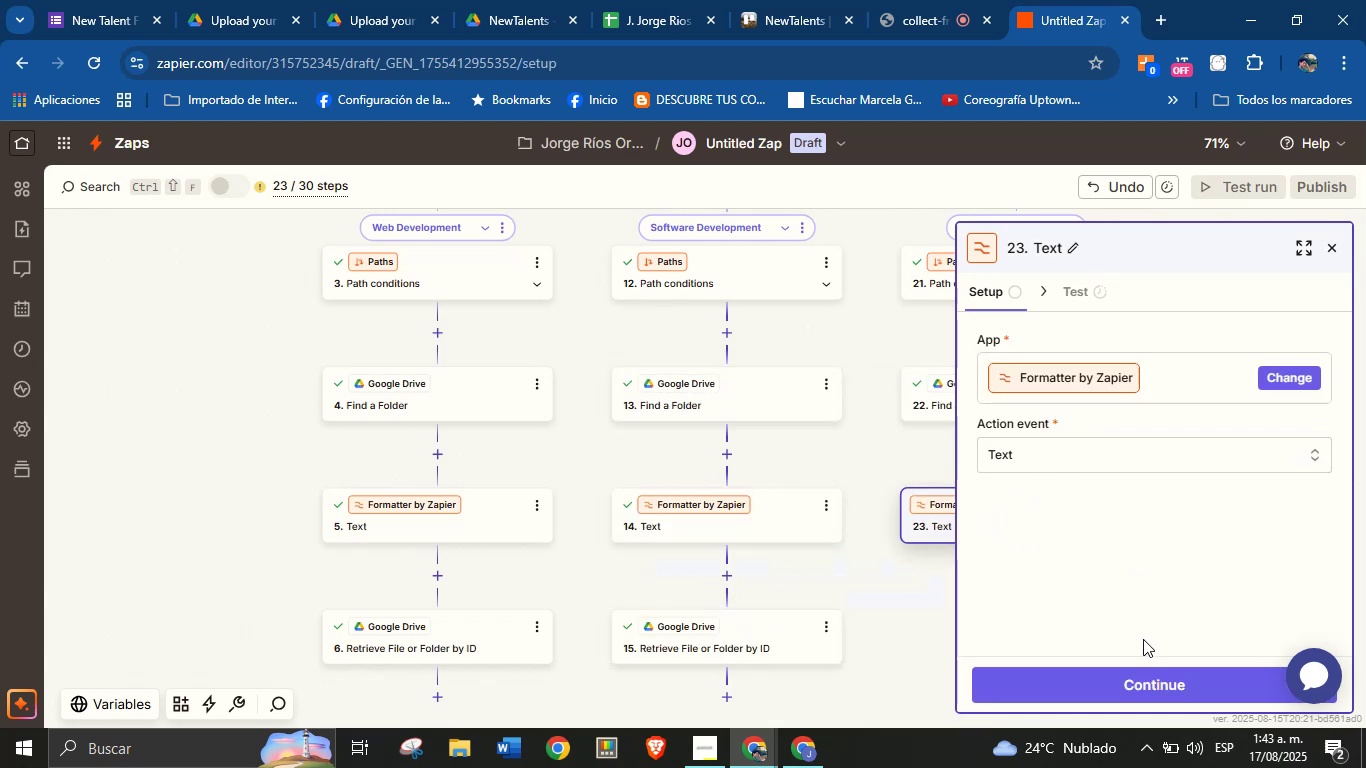 
left_click([1138, 675])
 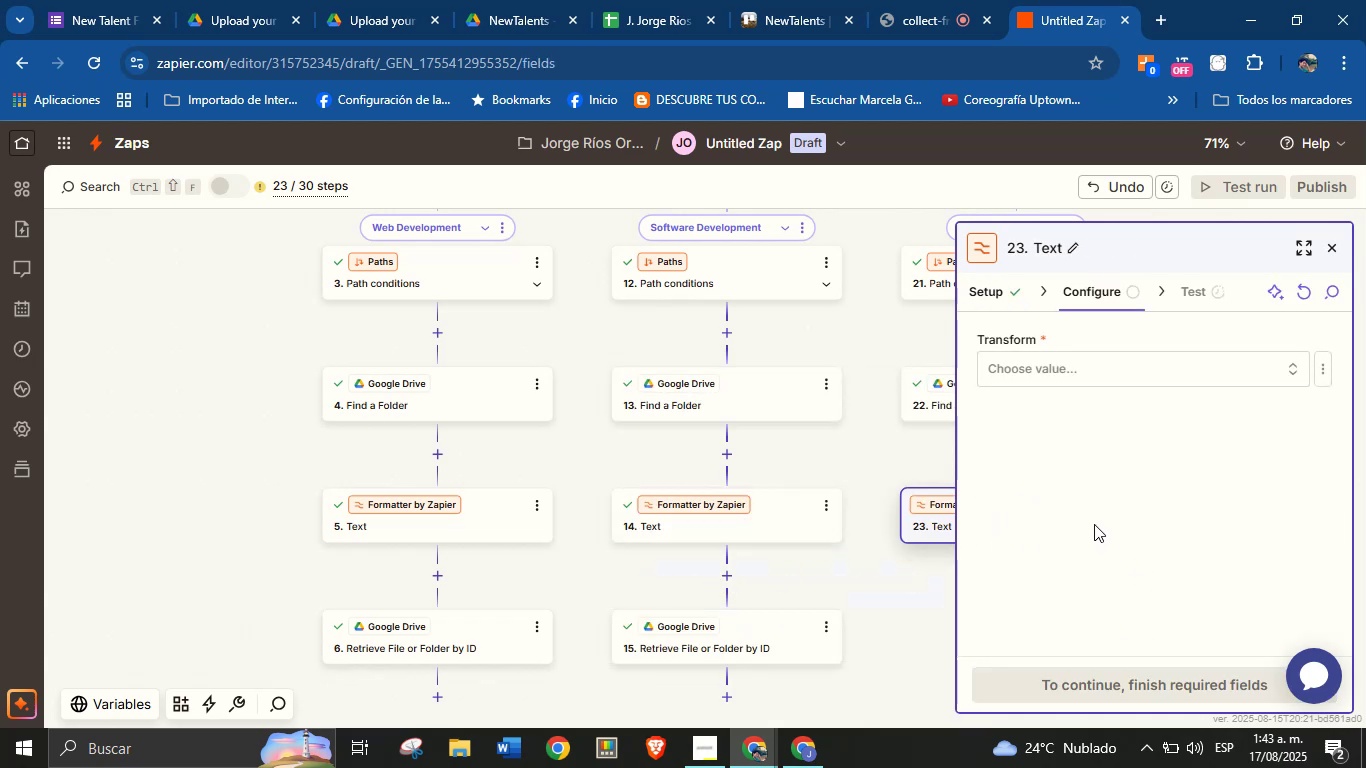 
left_click([1076, 375])
 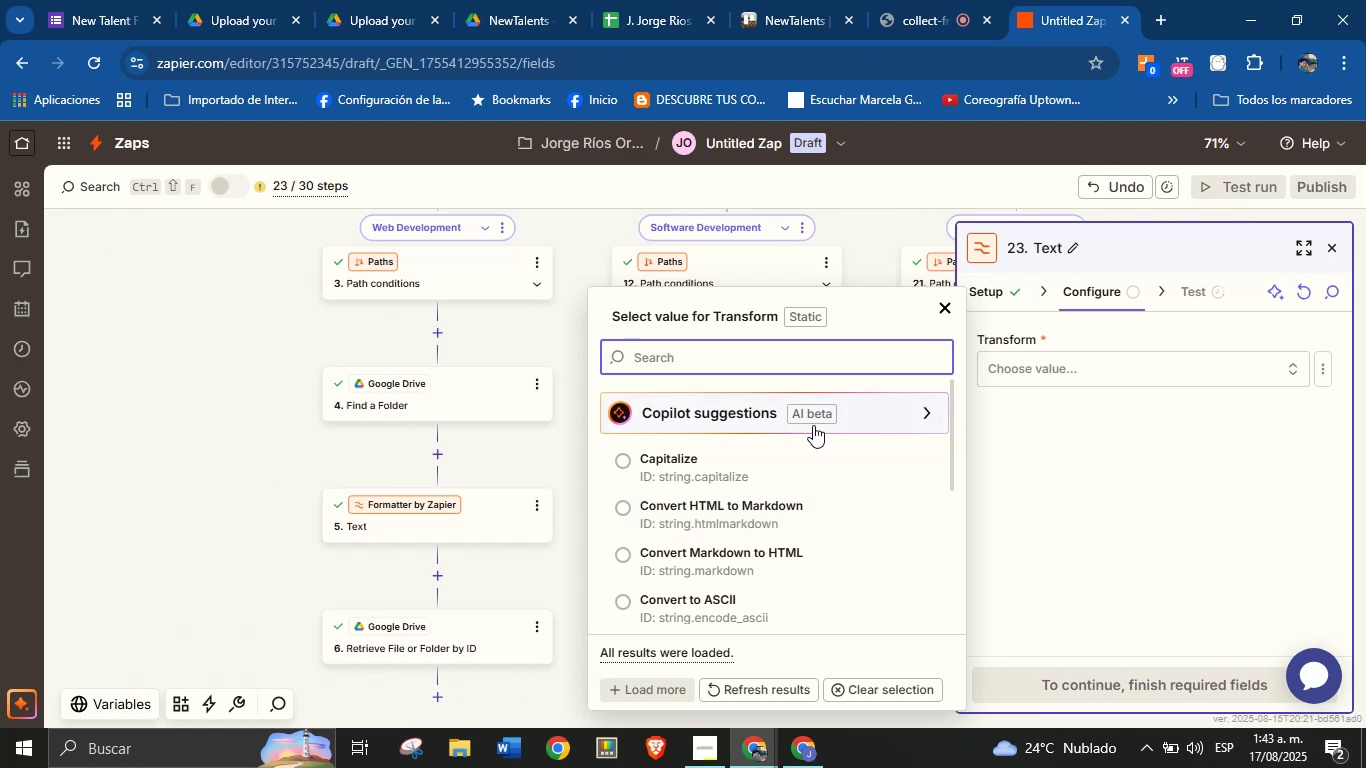 
scroll: coordinate [783, 554], scroll_direction: down, amount: 2.0
 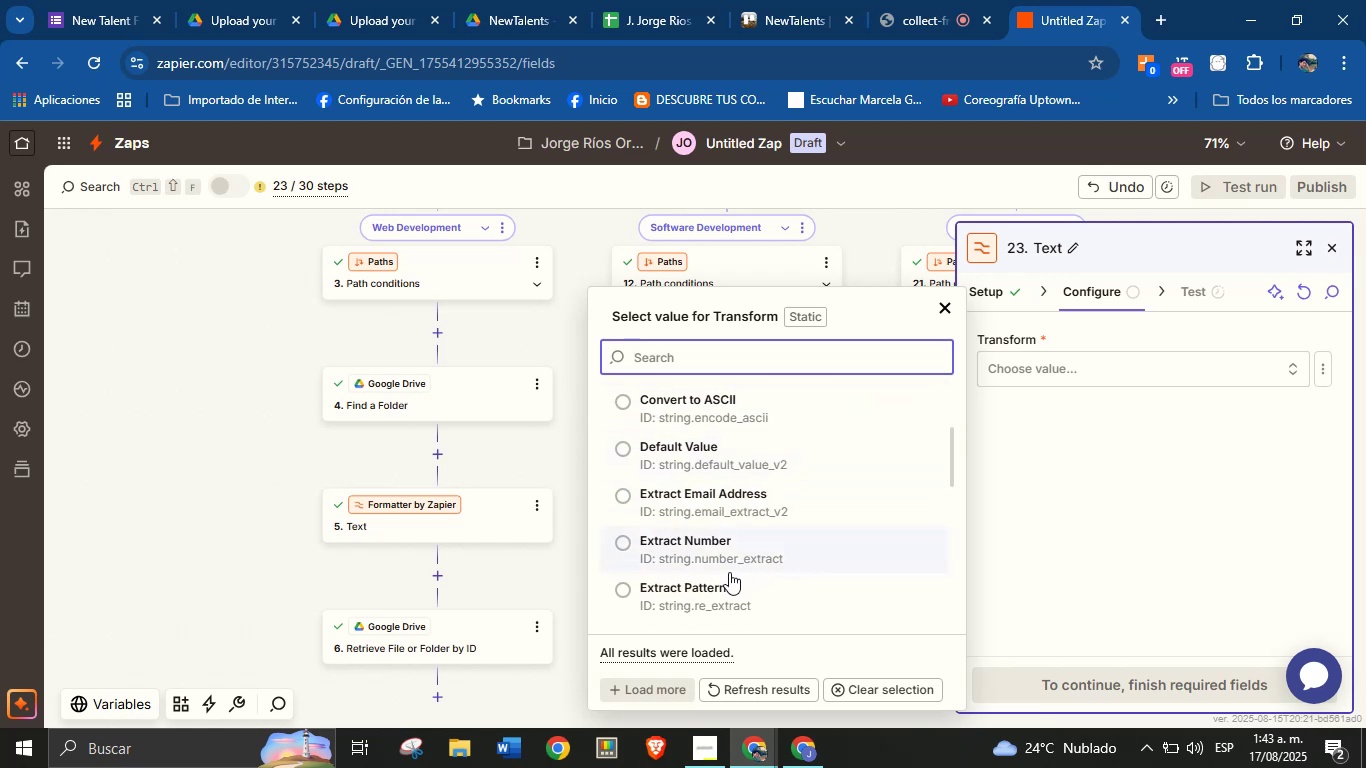 
left_click([715, 587])
 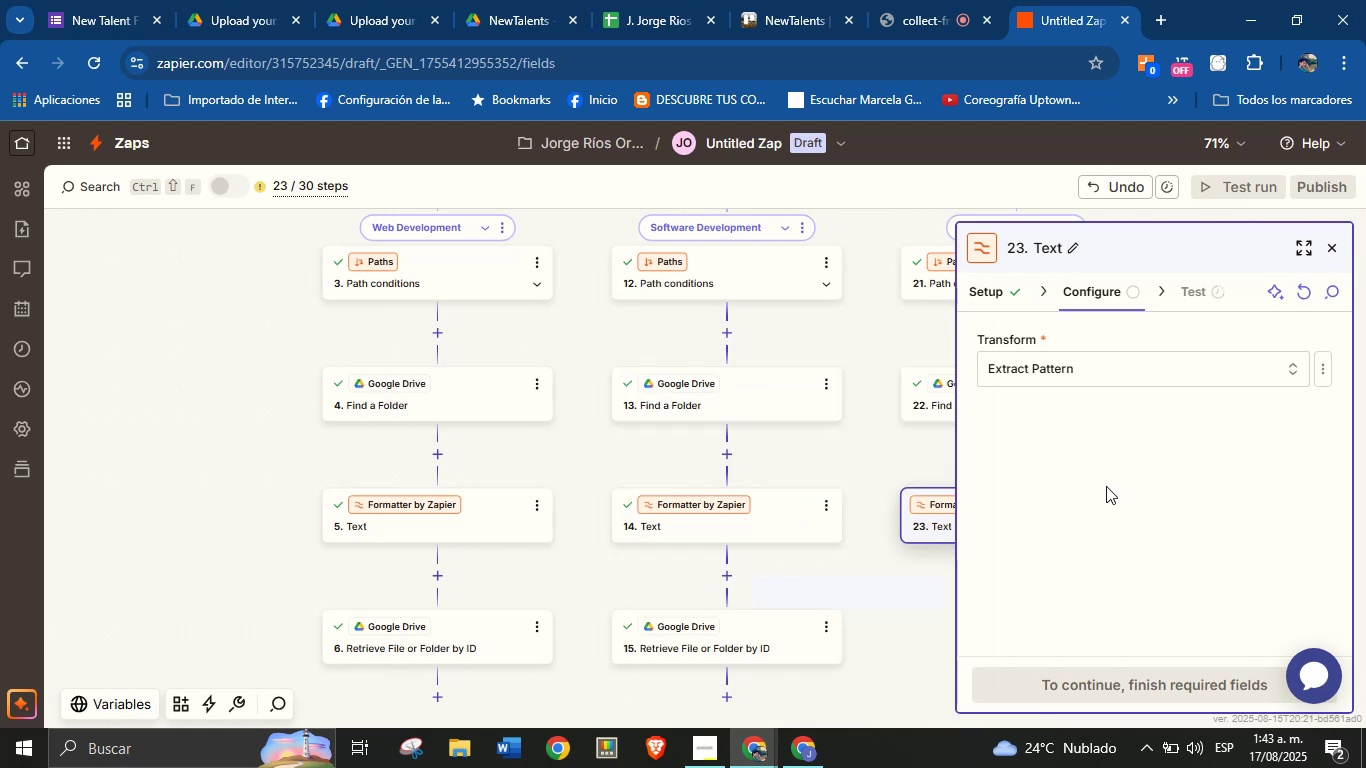 
left_click([1109, 461])
 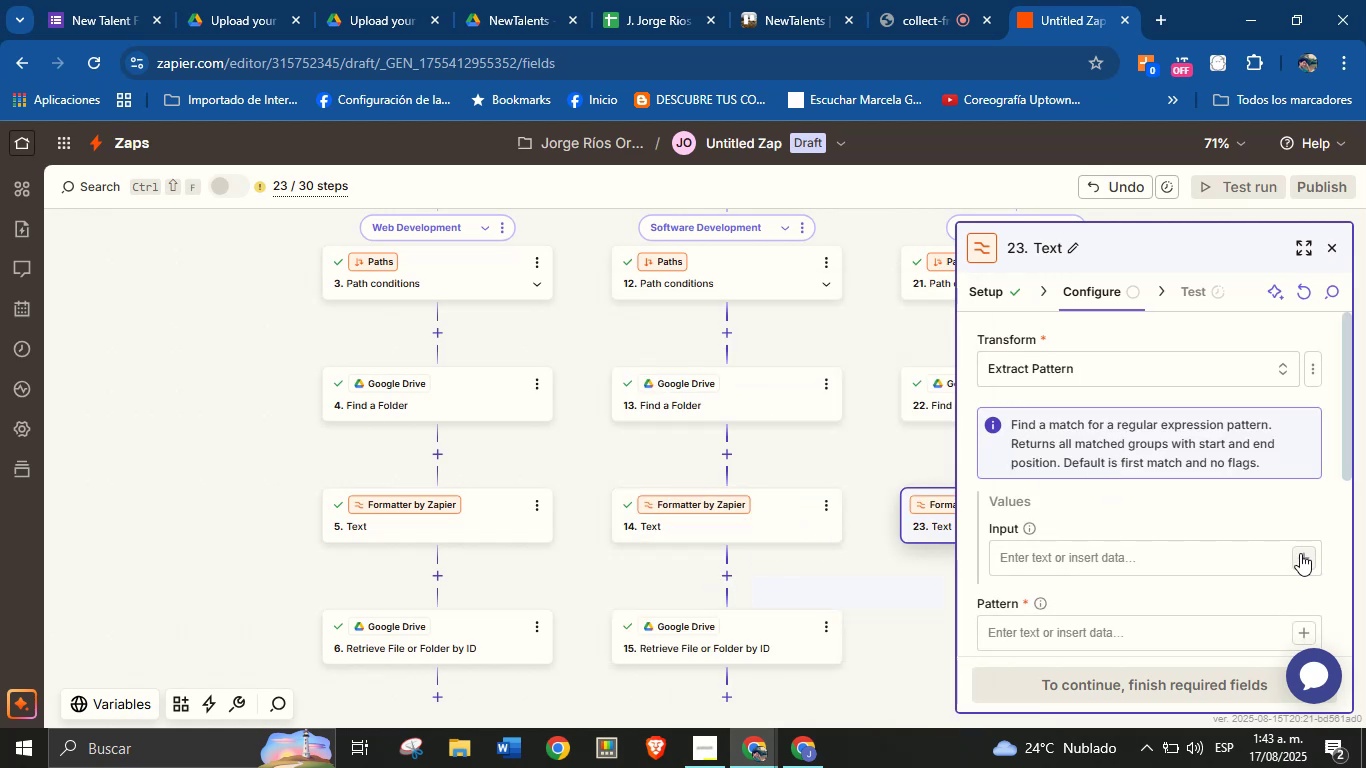 
left_click([1299, 553])
 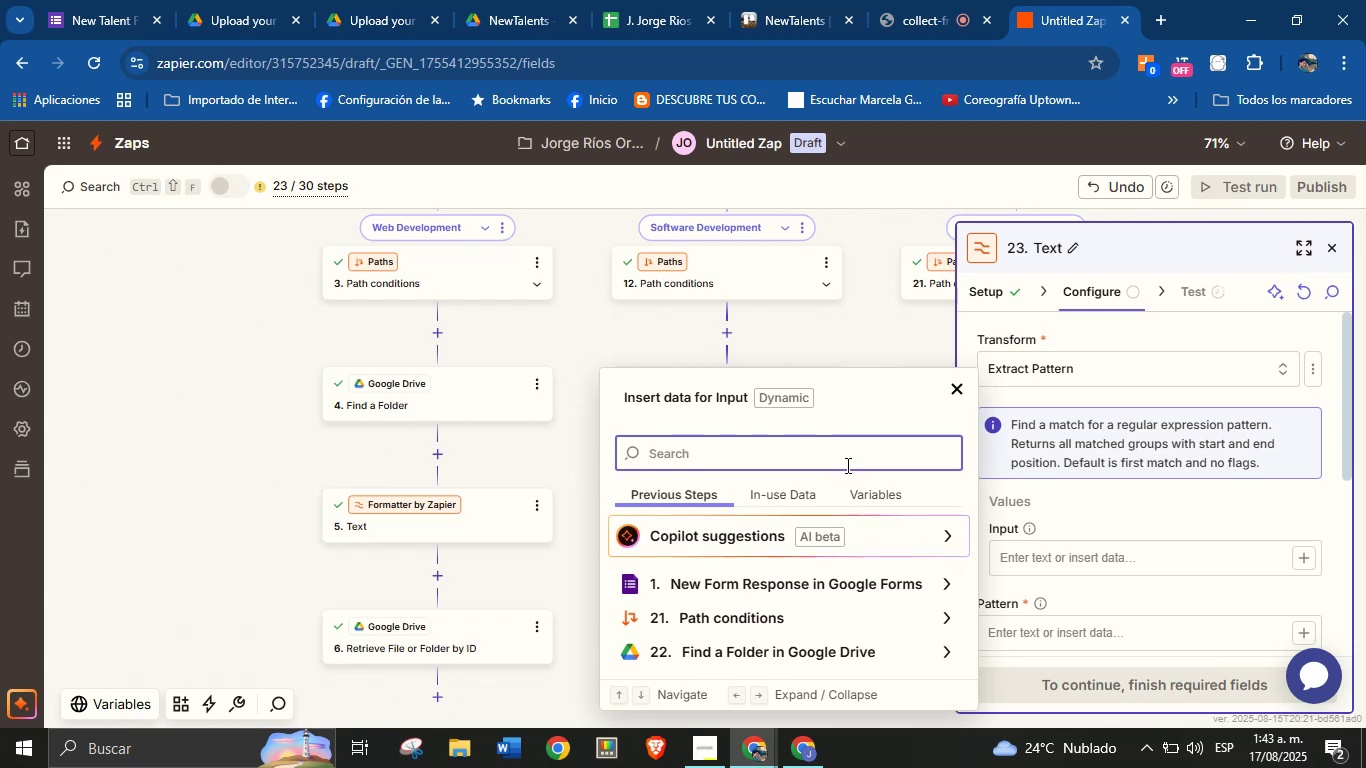 
wait(9.26)
 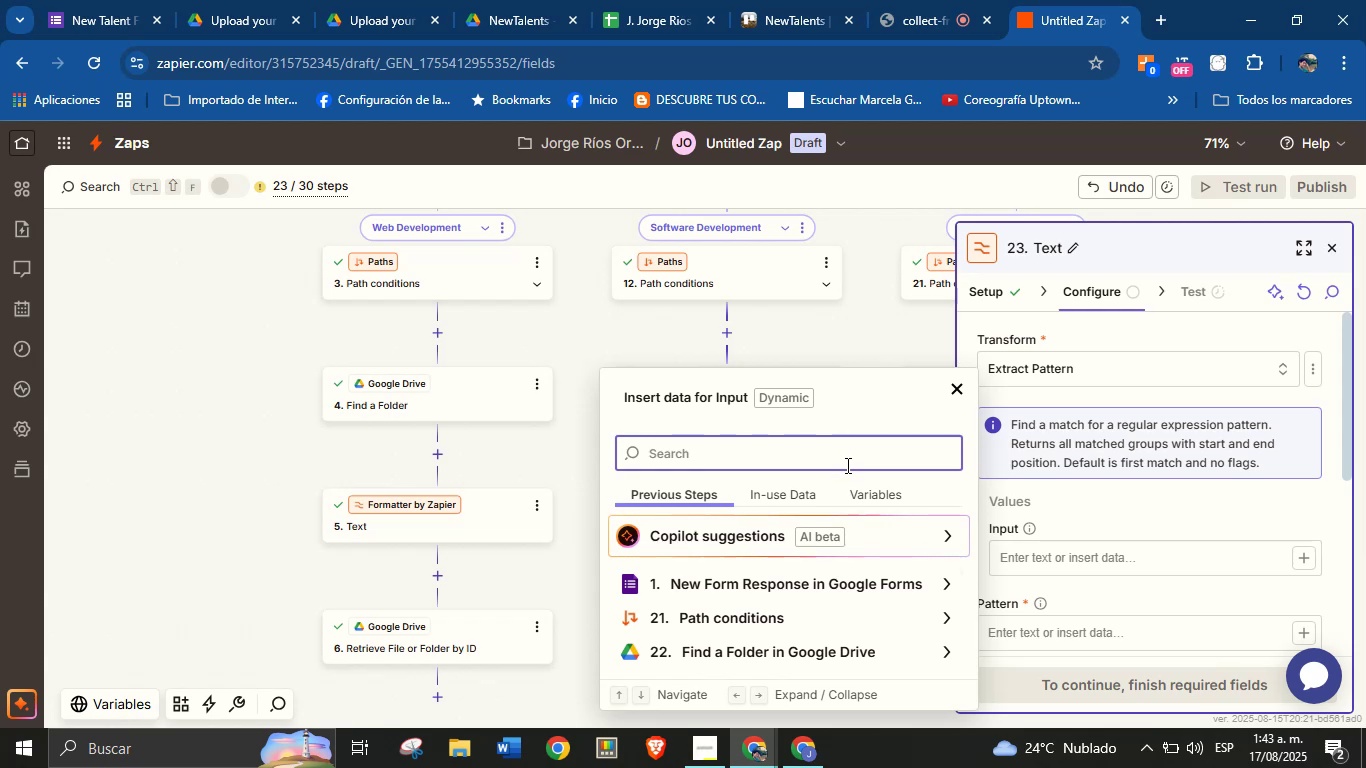 
type(resu)
 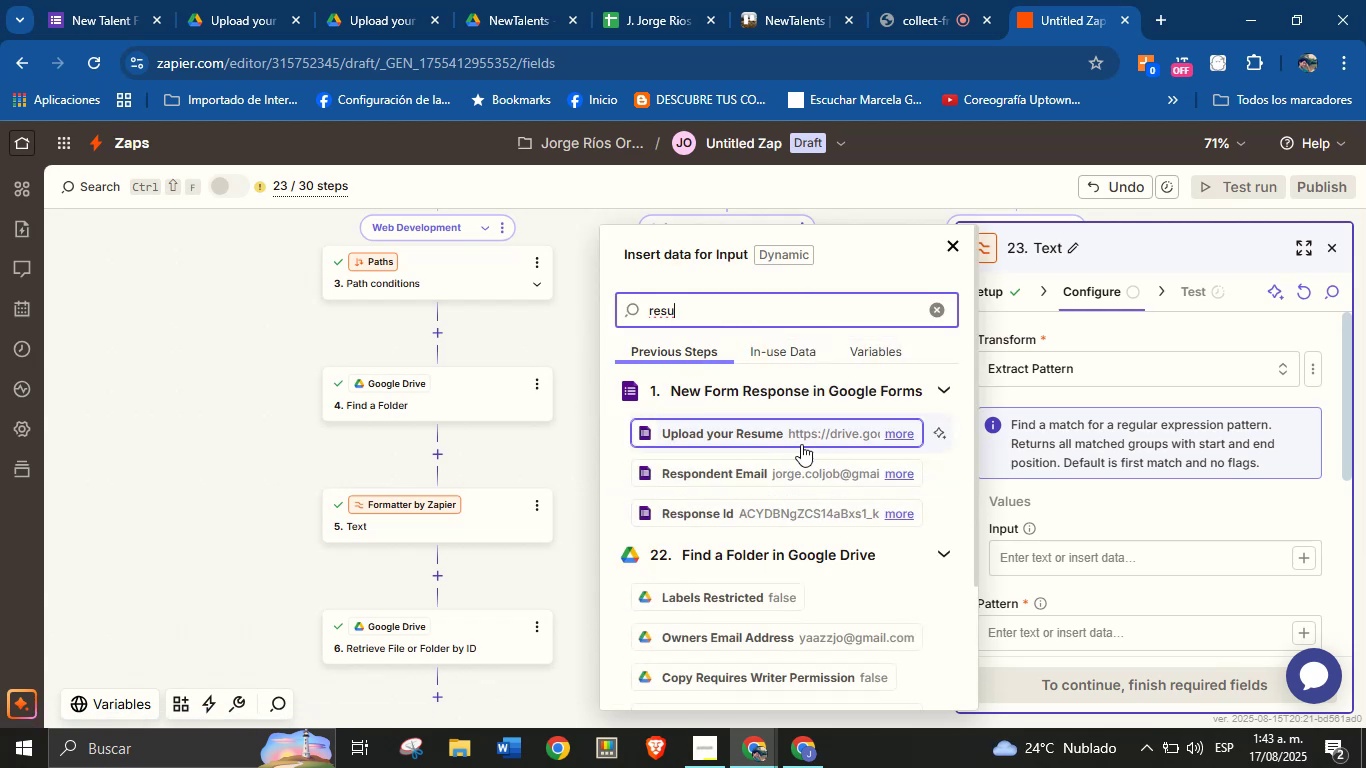 
left_click([803, 436])
 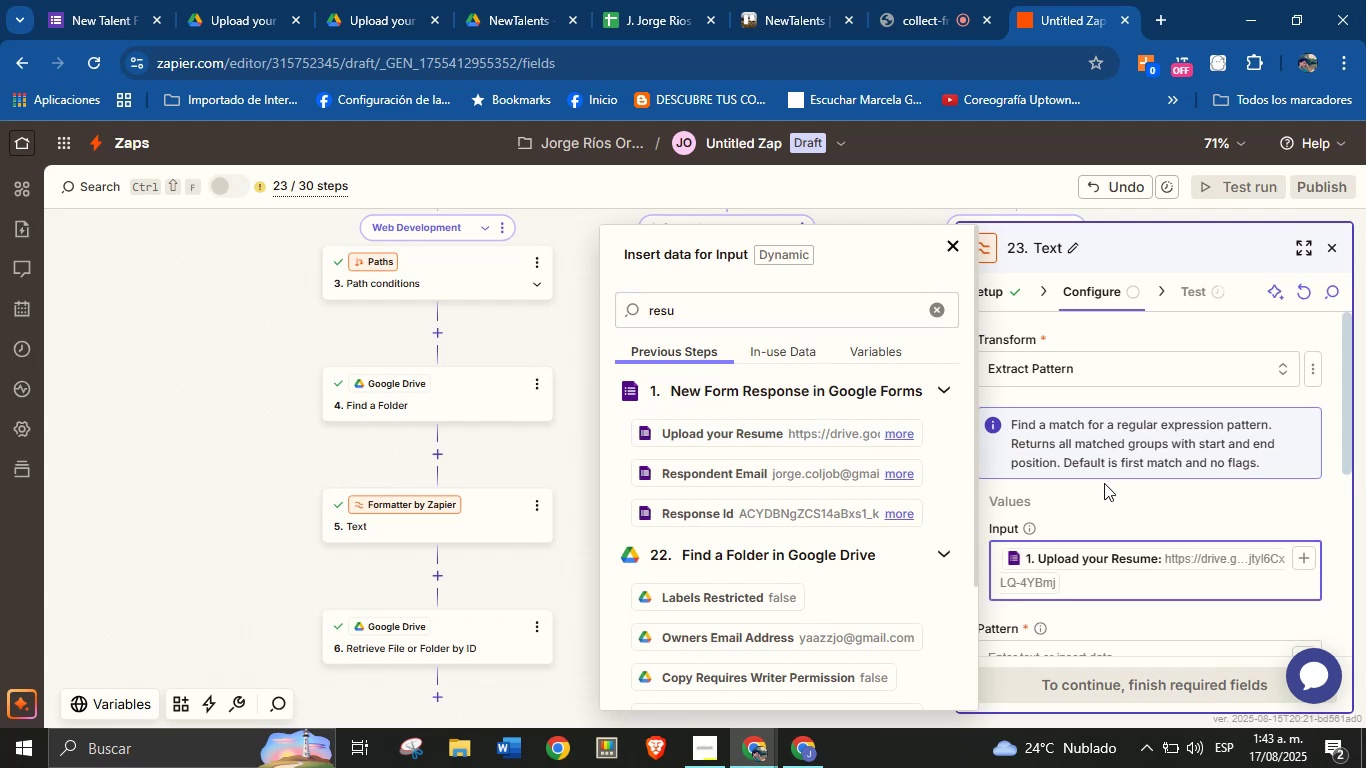 
left_click([1121, 496])
 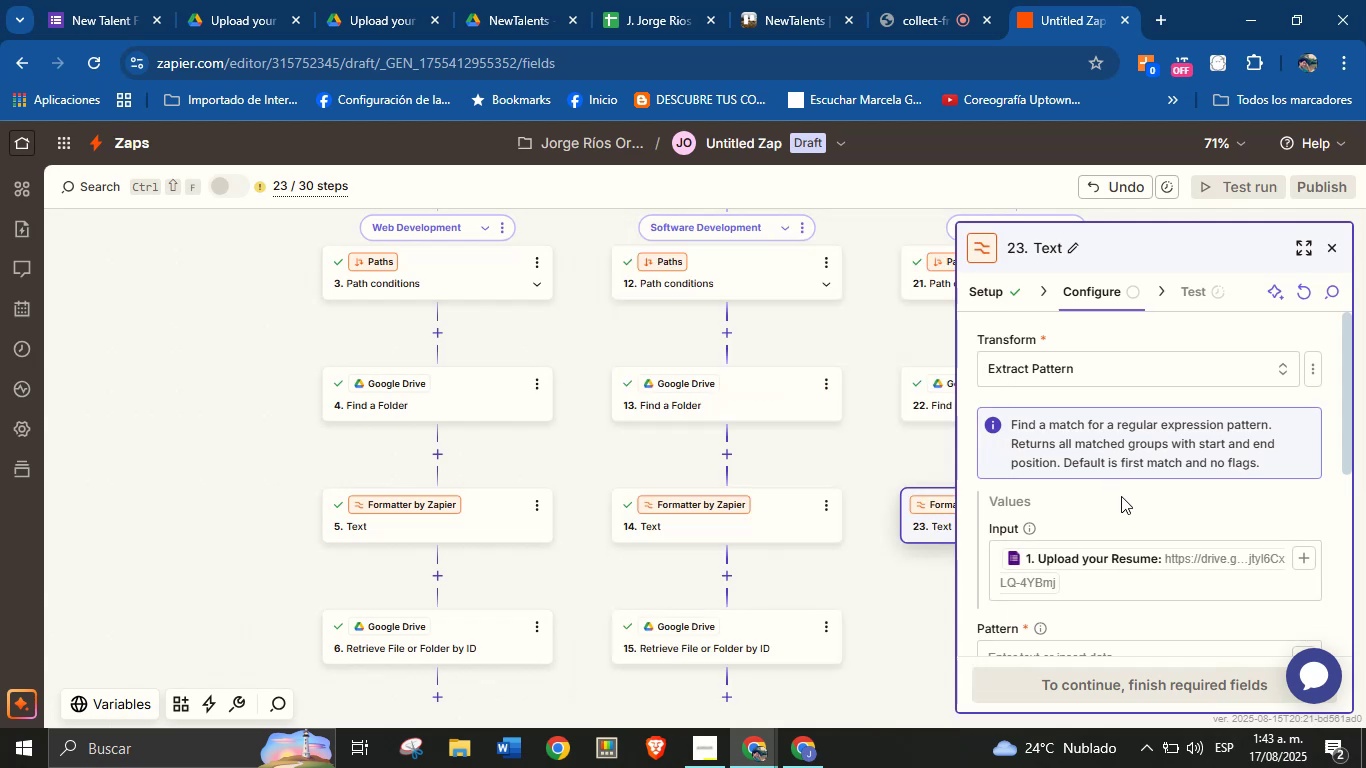 
scroll: coordinate [1121, 496], scroll_direction: down, amount: 1.0
 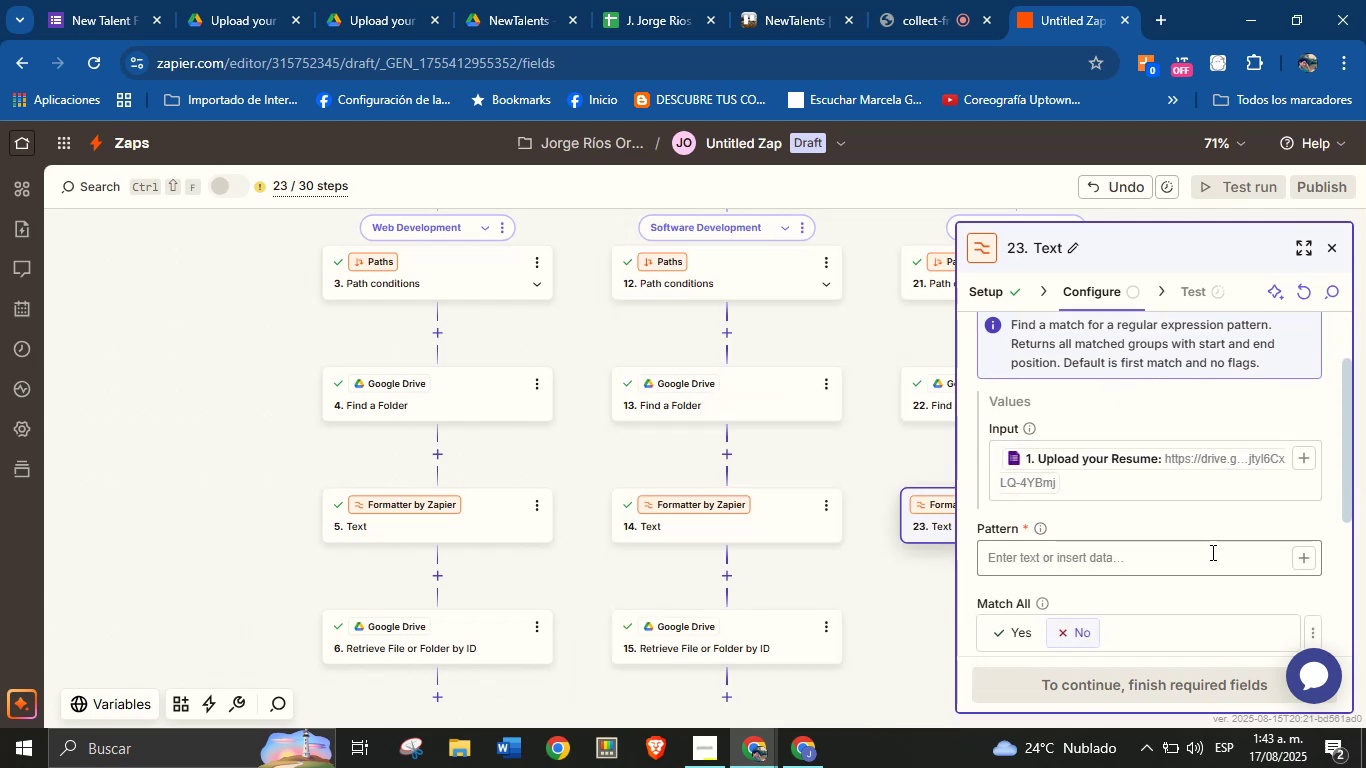 
left_click([1233, 561])
 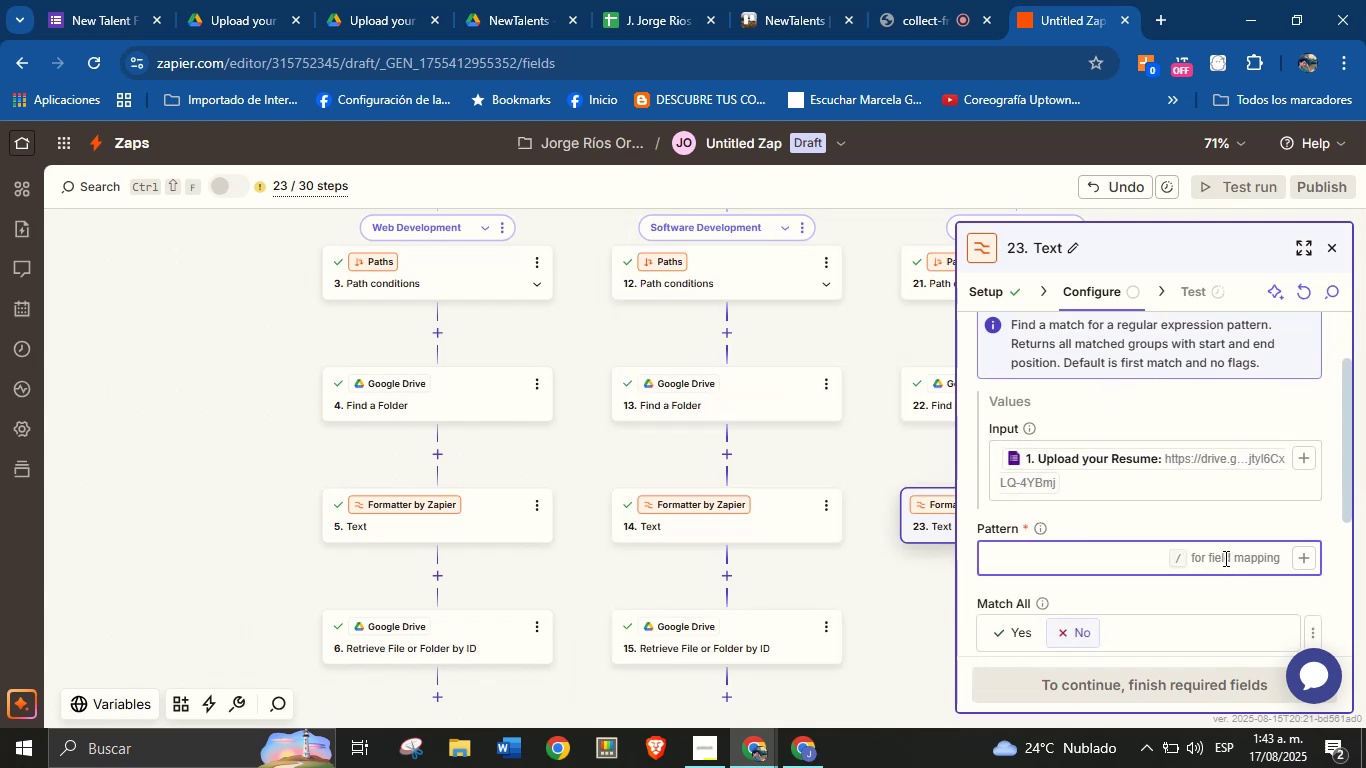 
key(Alt+AltLeft)
 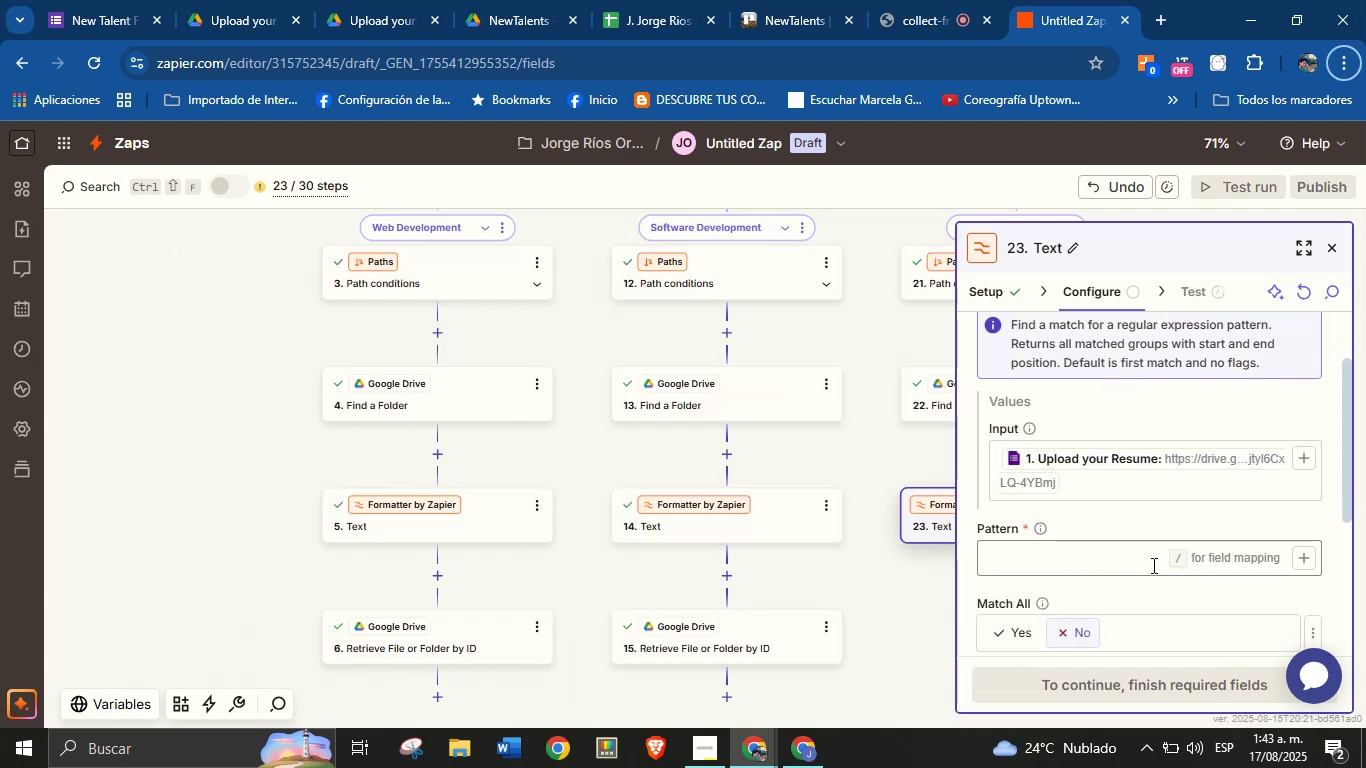 
left_click([1090, 568])
 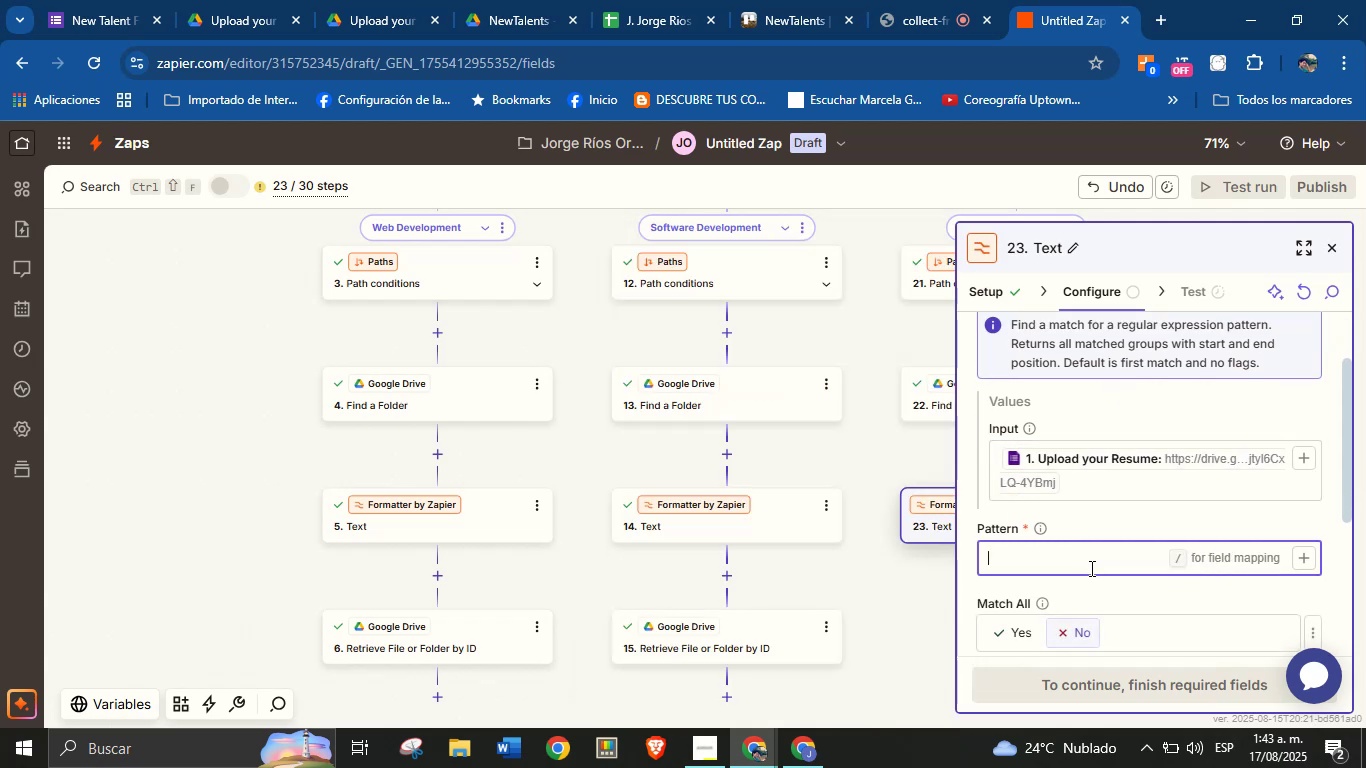 
key(Meta+V)
 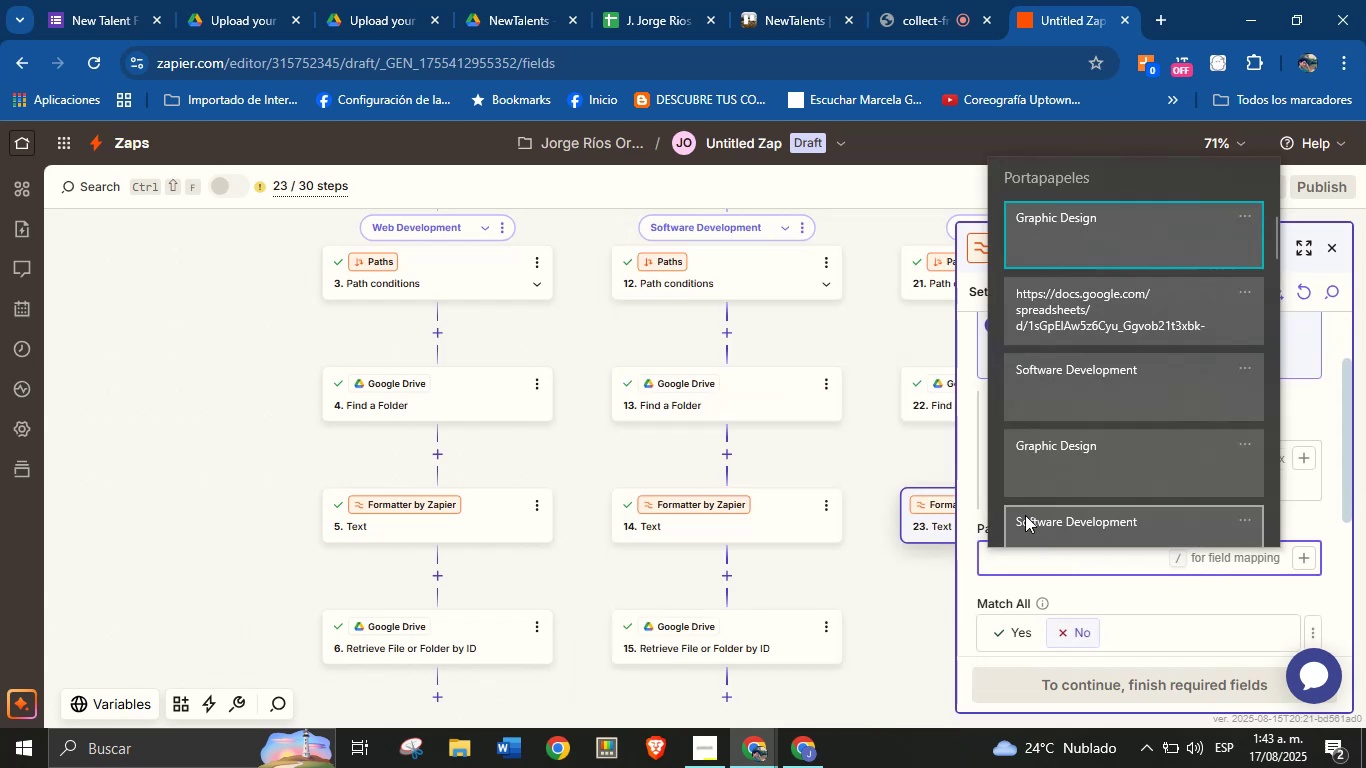 
scroll: coordinate [1081, 433], scroll_direction: down, amount: 41.0
 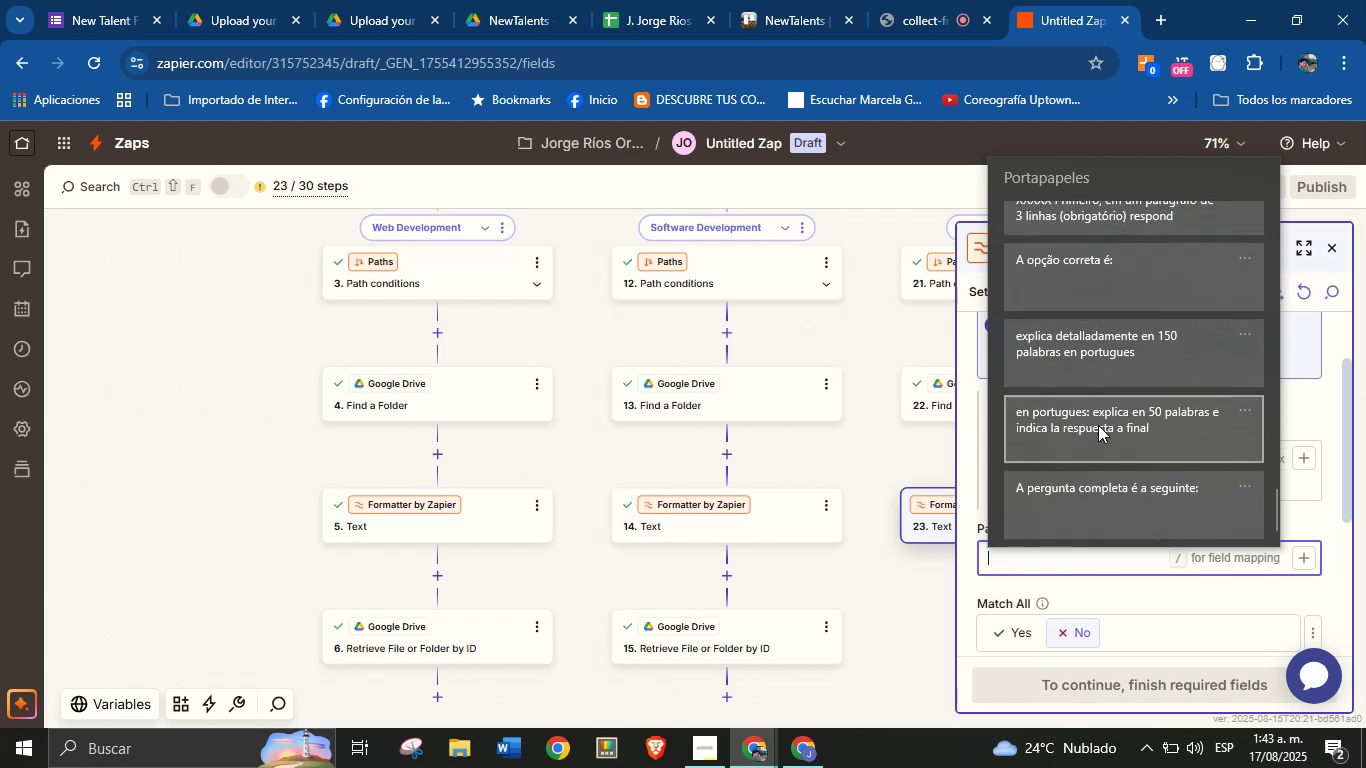 
scroll: coordinate [1105, 332], scroll_direction: up, amount: 12.0
 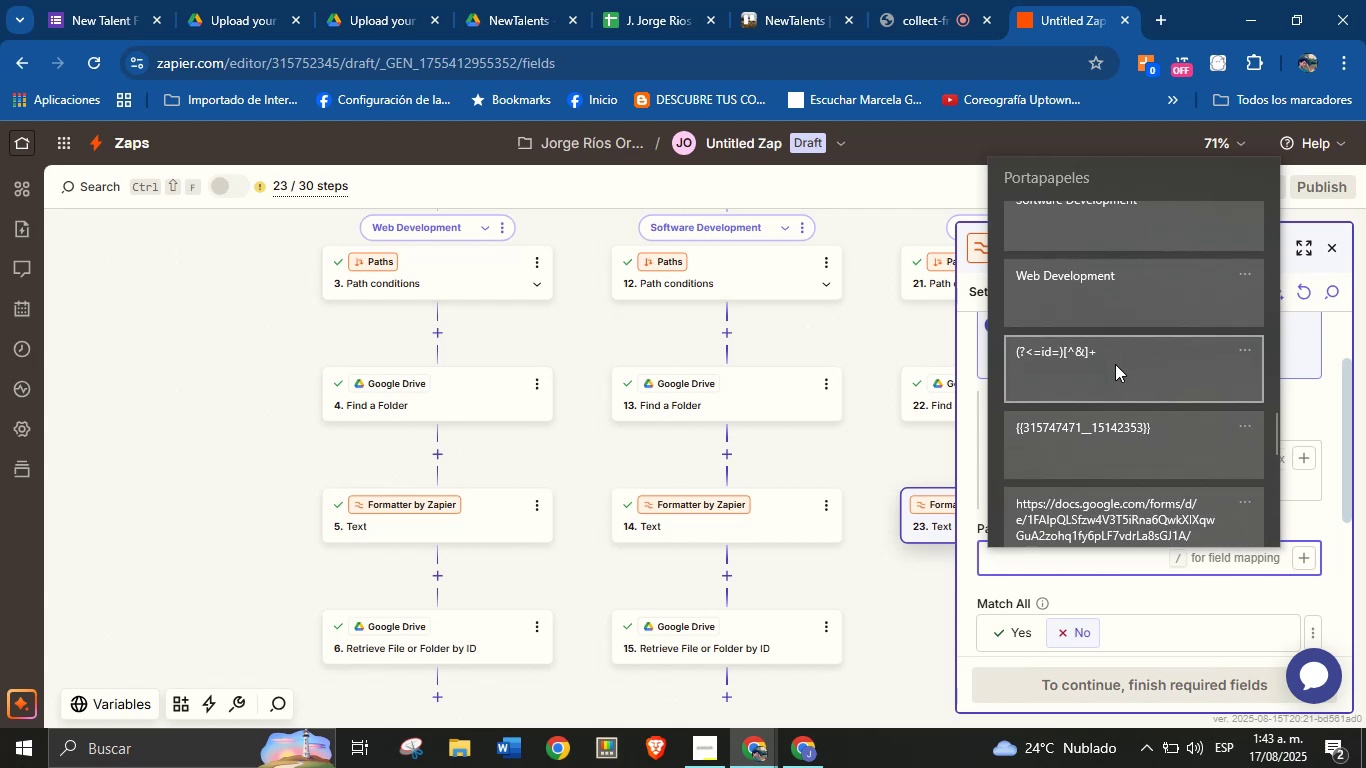 
left_click([1115, 365])
 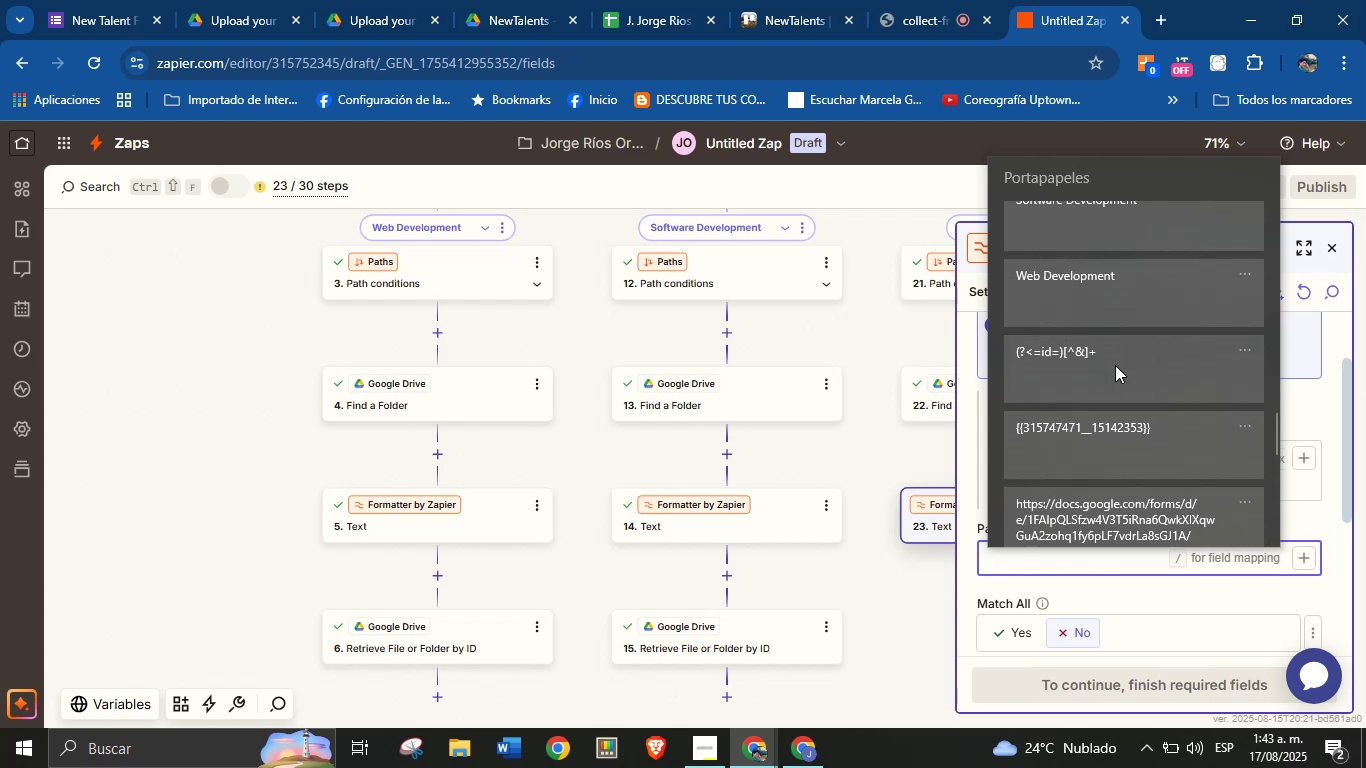 
key(Control+ControlLeft)
 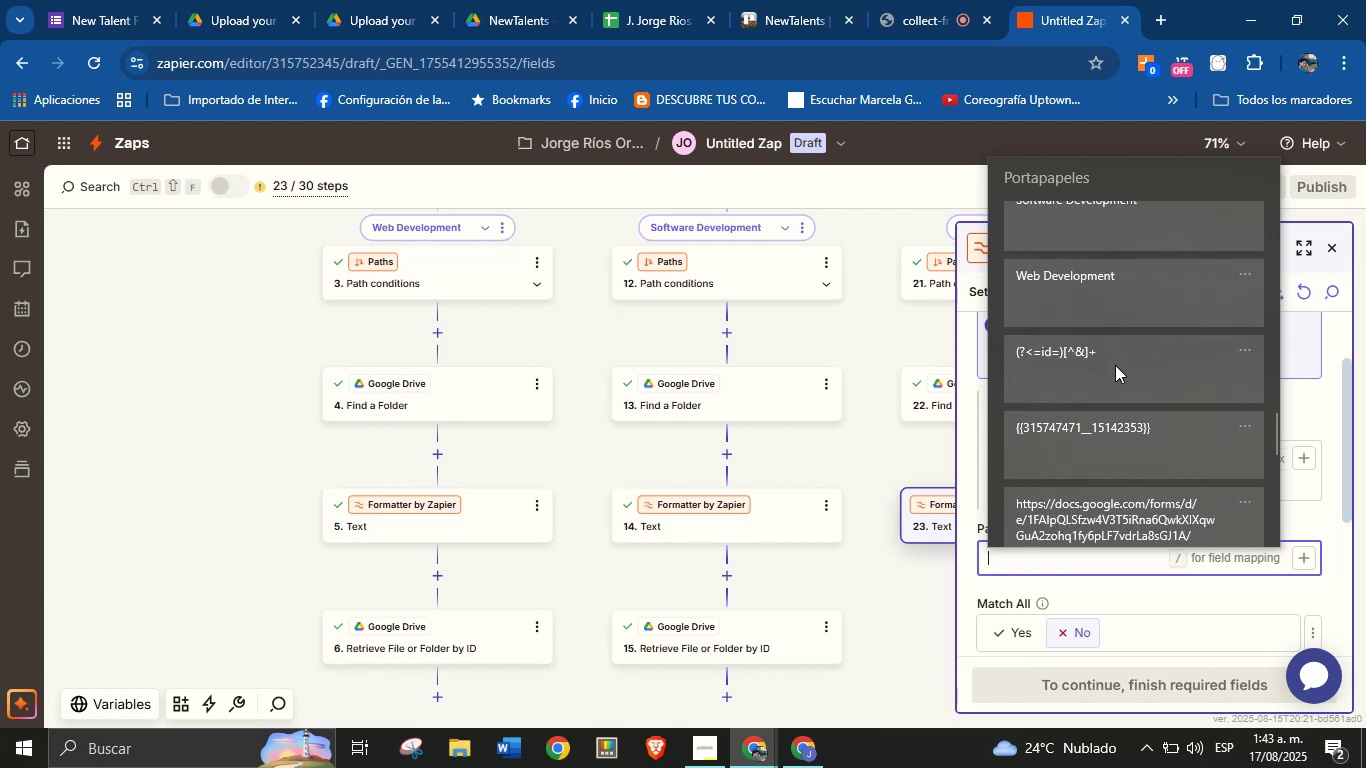 
key(Control+V)
 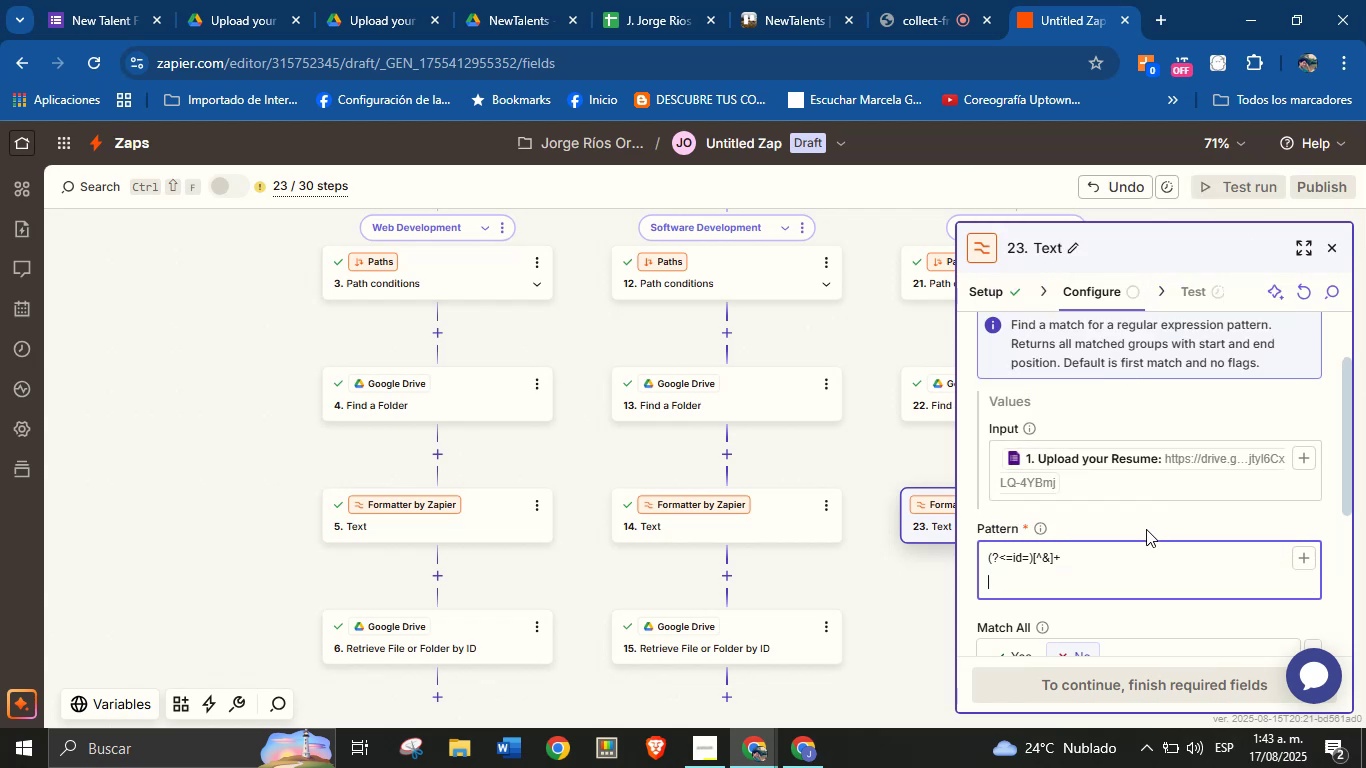 
key(Backspace)
 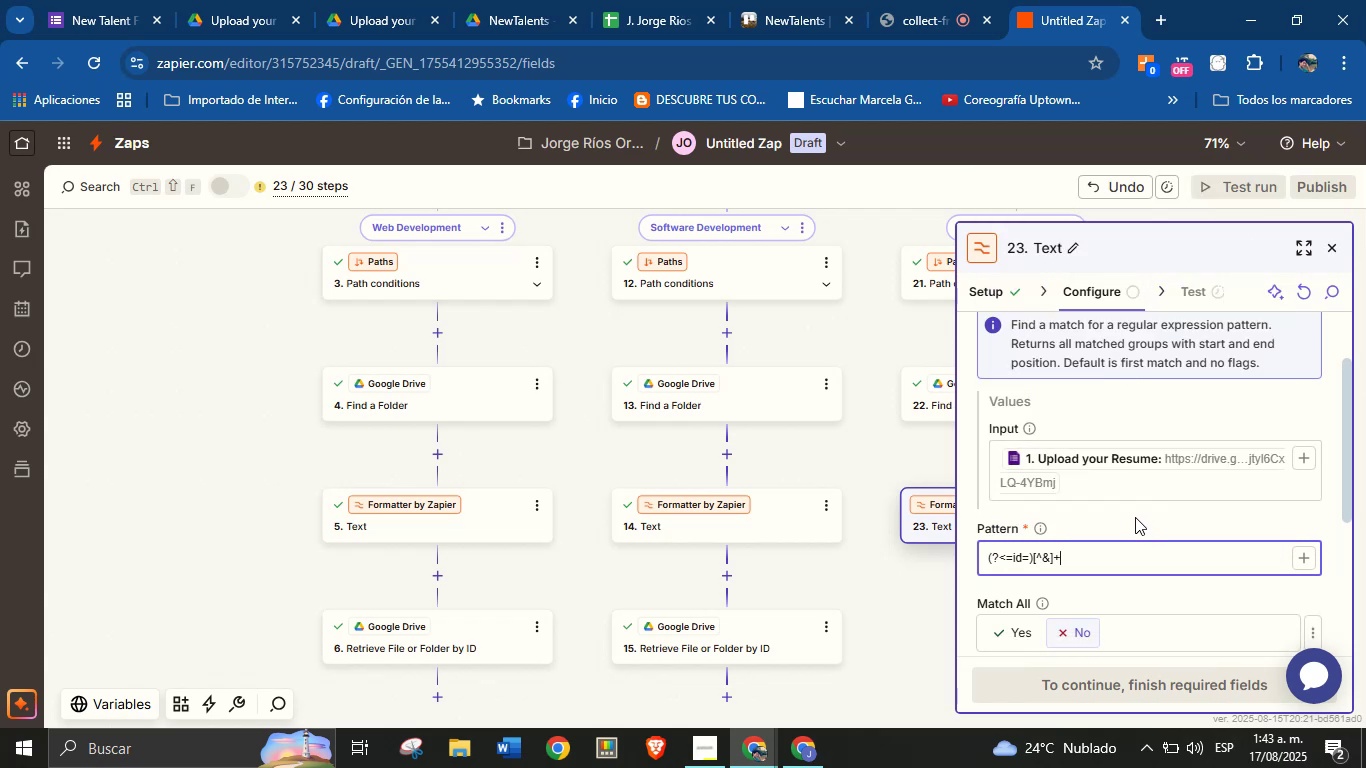 
left_click([1135, 516])
 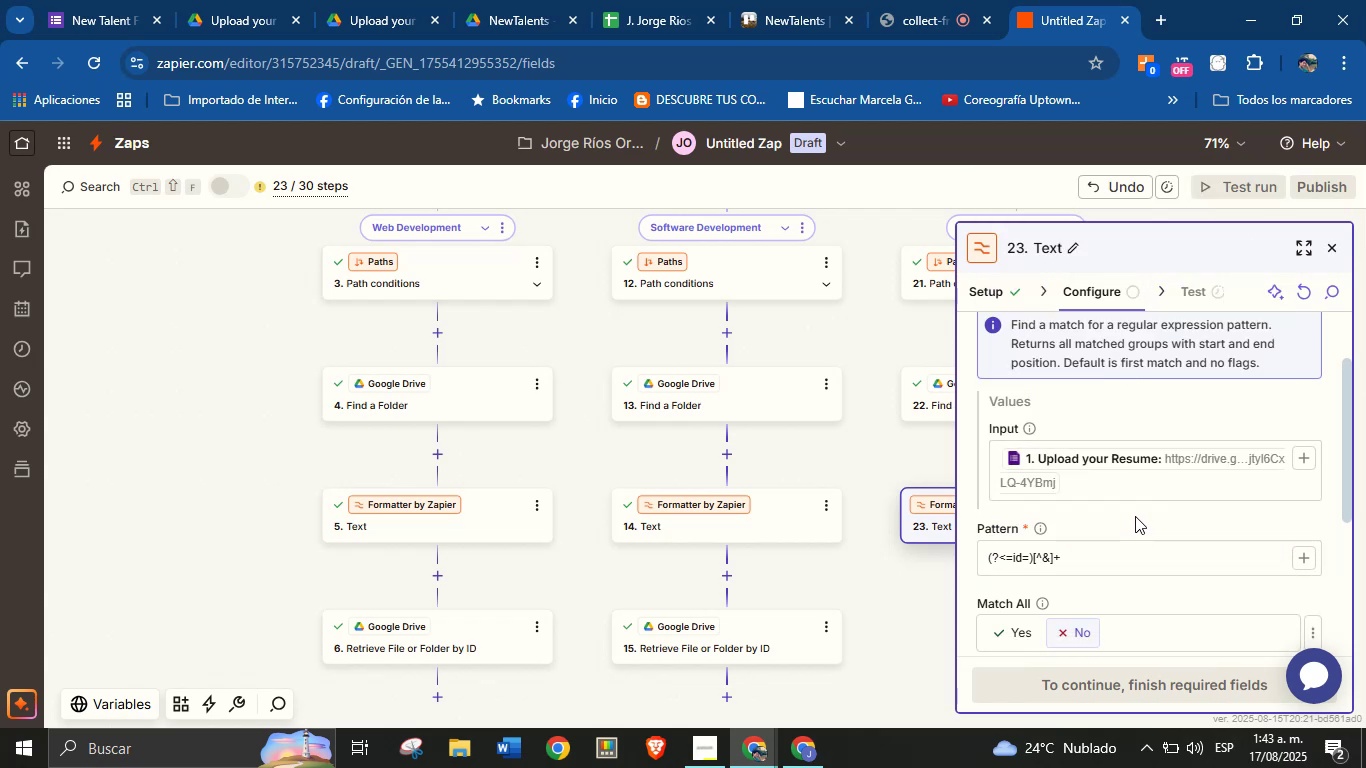 
mouse_move([1143, 529])
 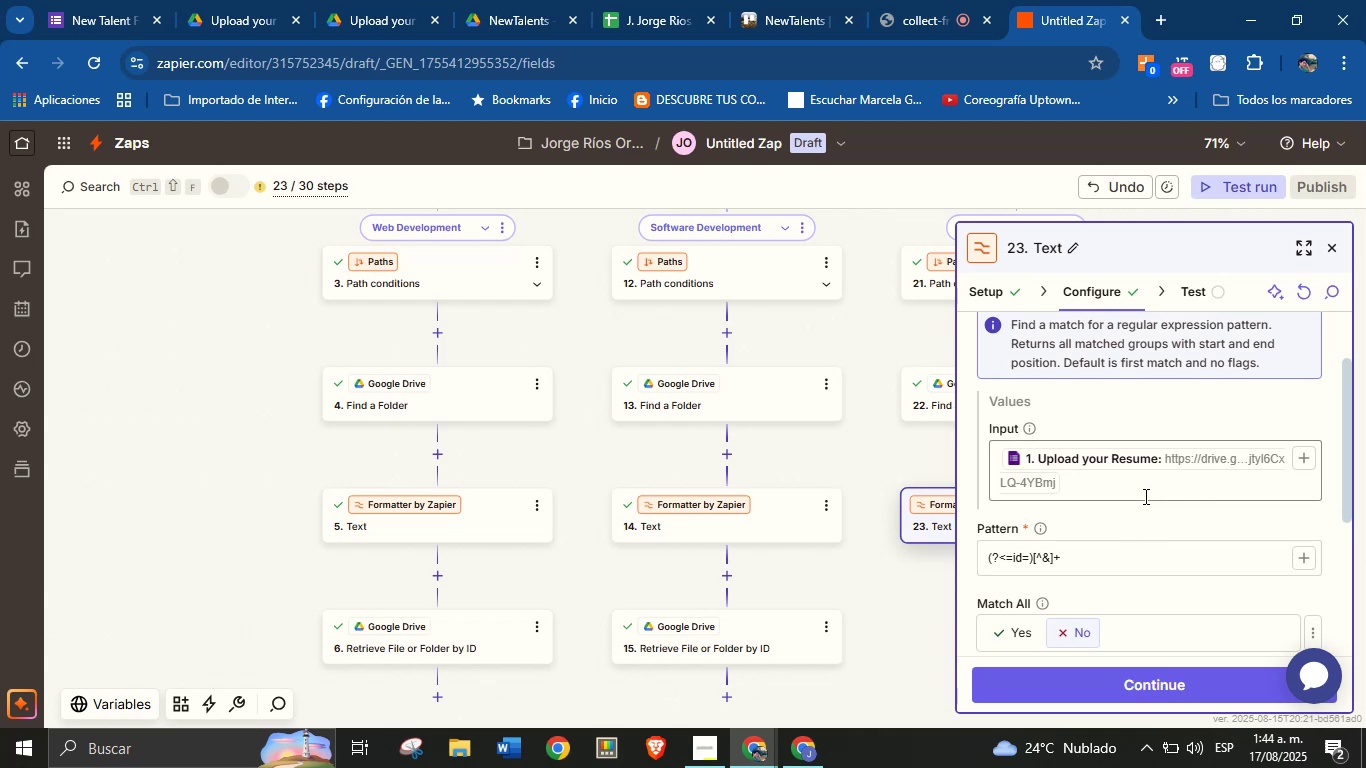 
scroll: coordinate [1143, 530], scroll_direction: down, amount: 2.0
 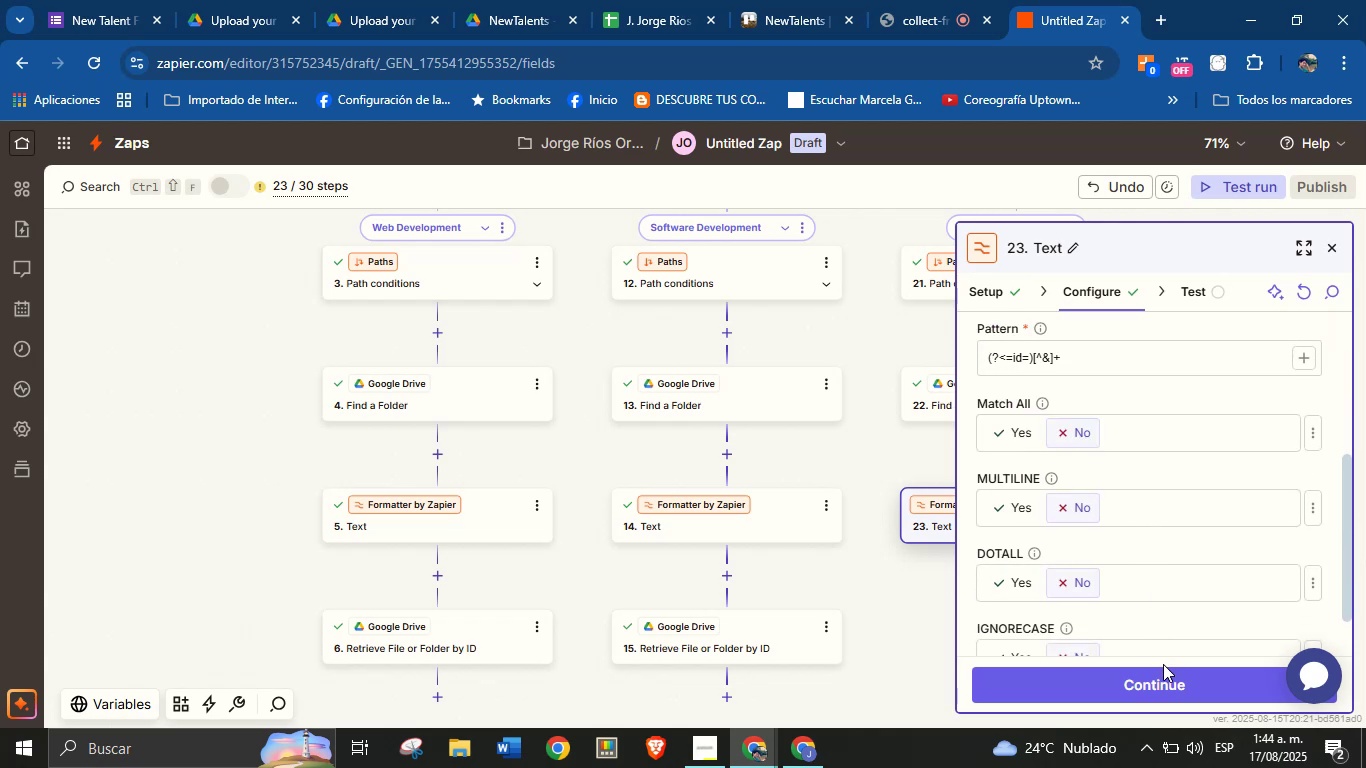 
left_click([1169, 672])
 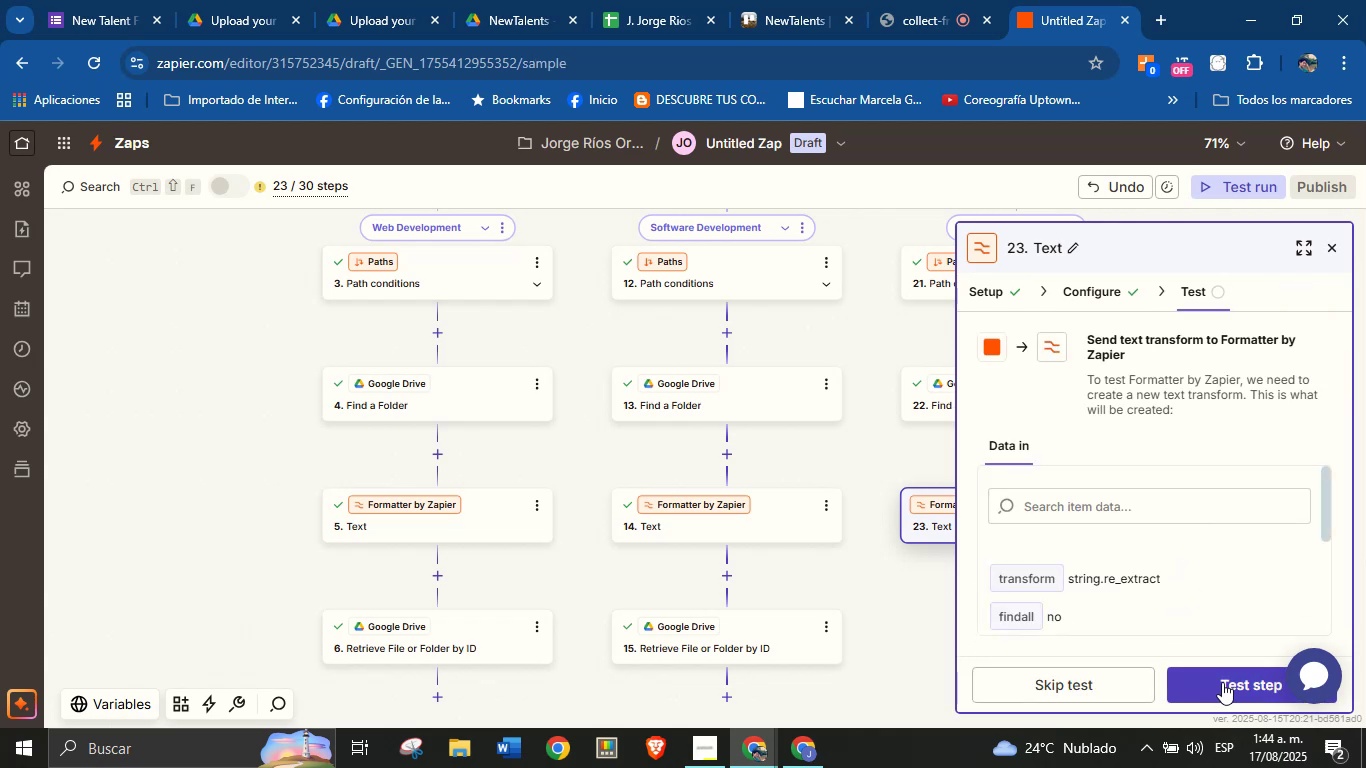 
left_click([1222, 682])
 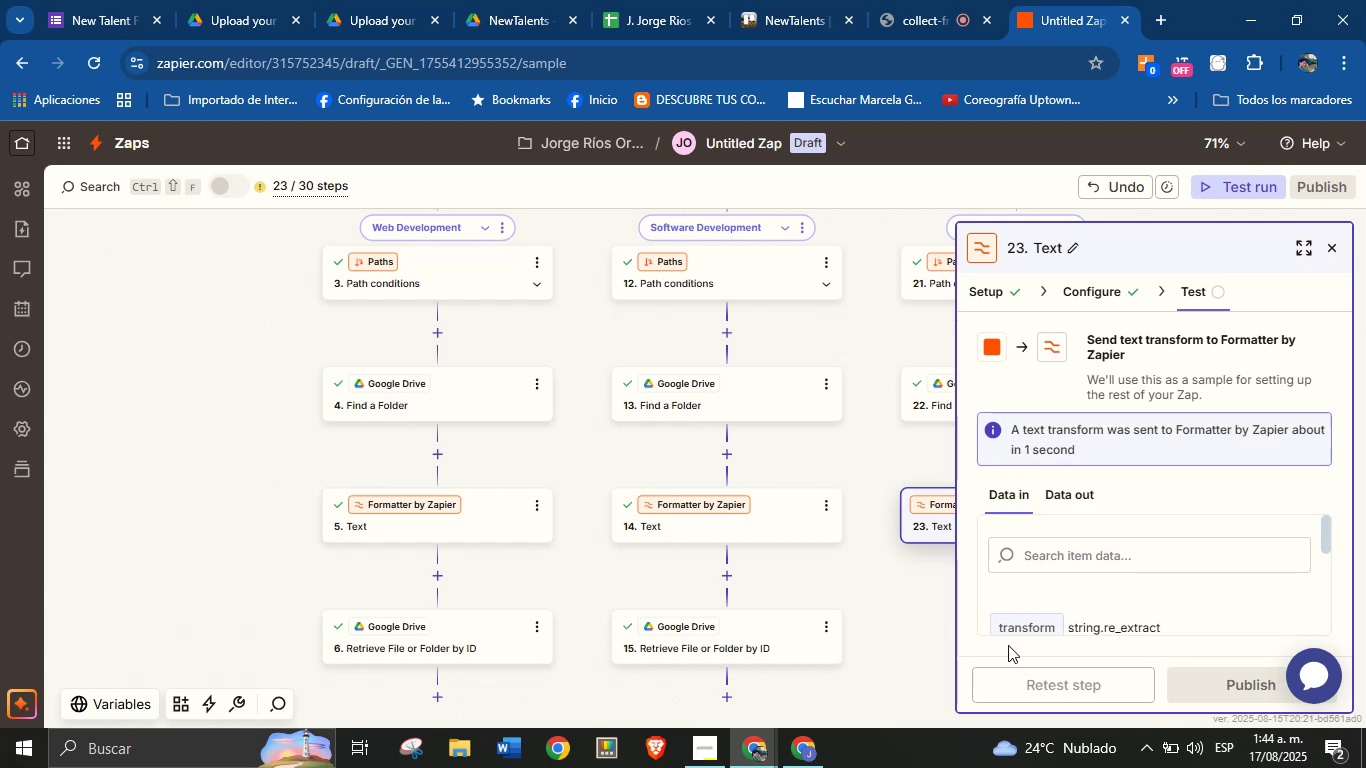 
left_click_drag(start_coordinate=[920, 644], to_coordinate=[722, 606])
 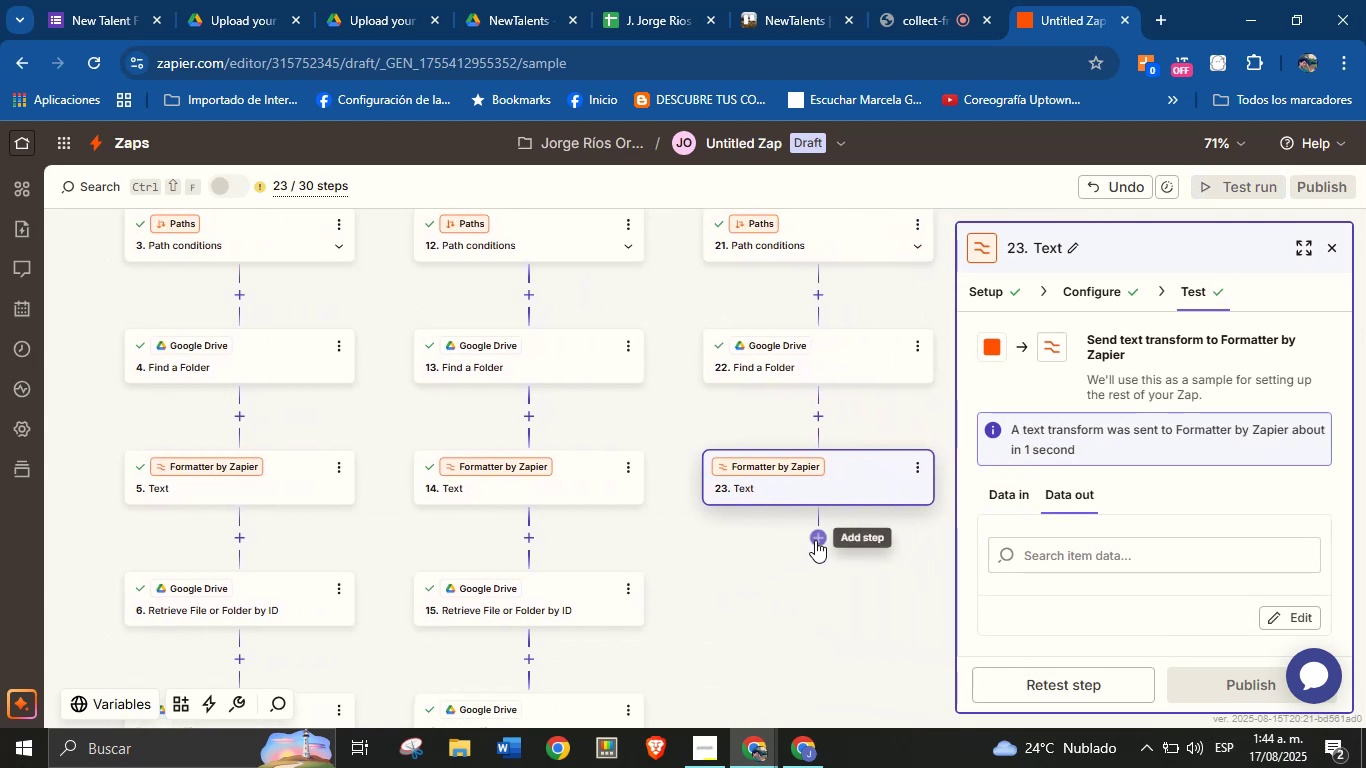 
left_click([815, 540])
 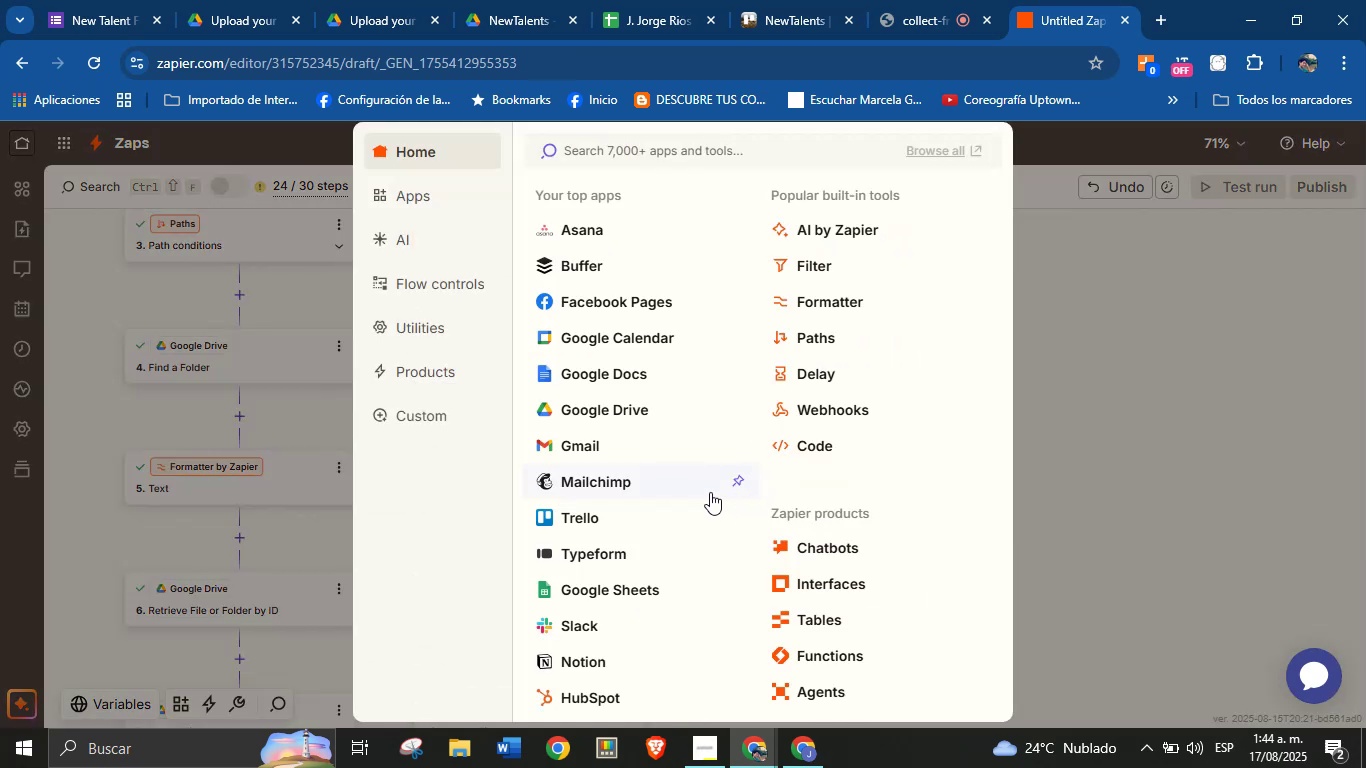 
left_click([619, 409])
 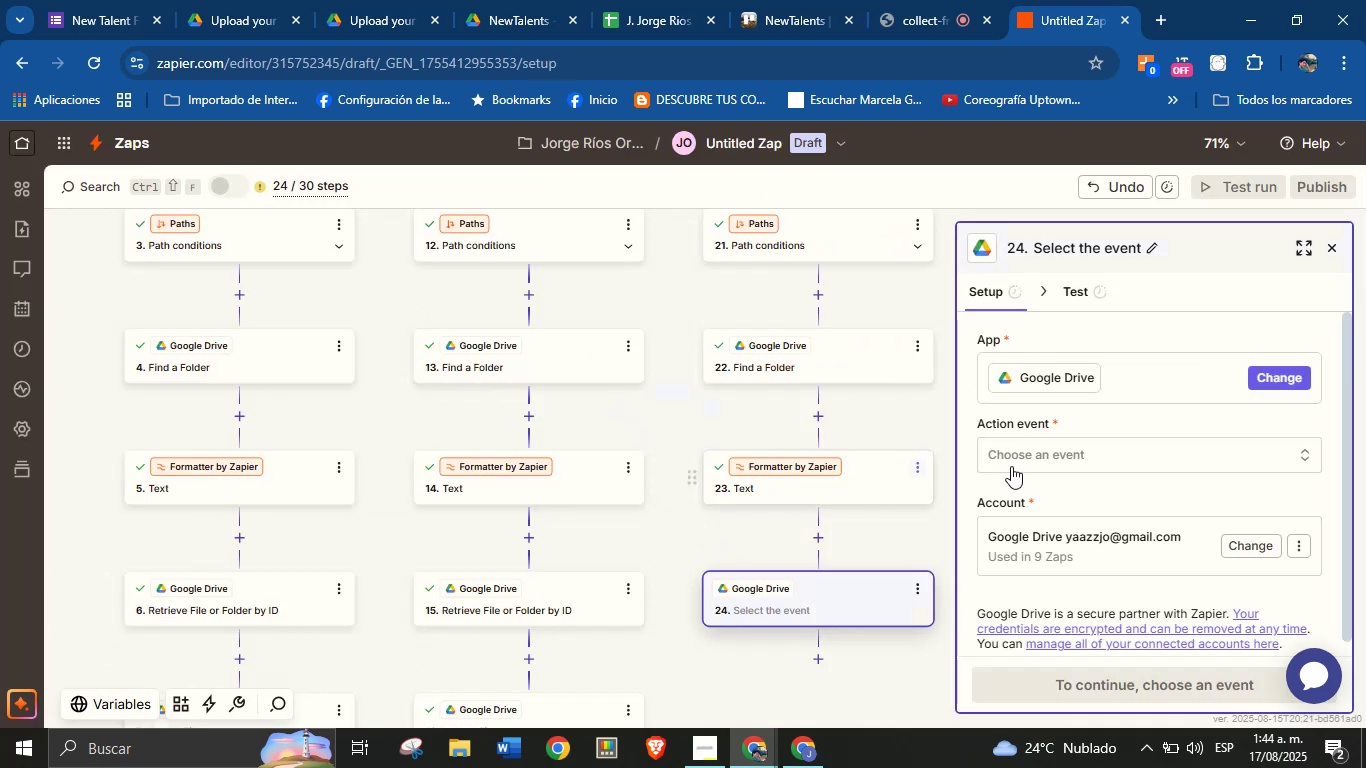 
left_click([1062, 449])
 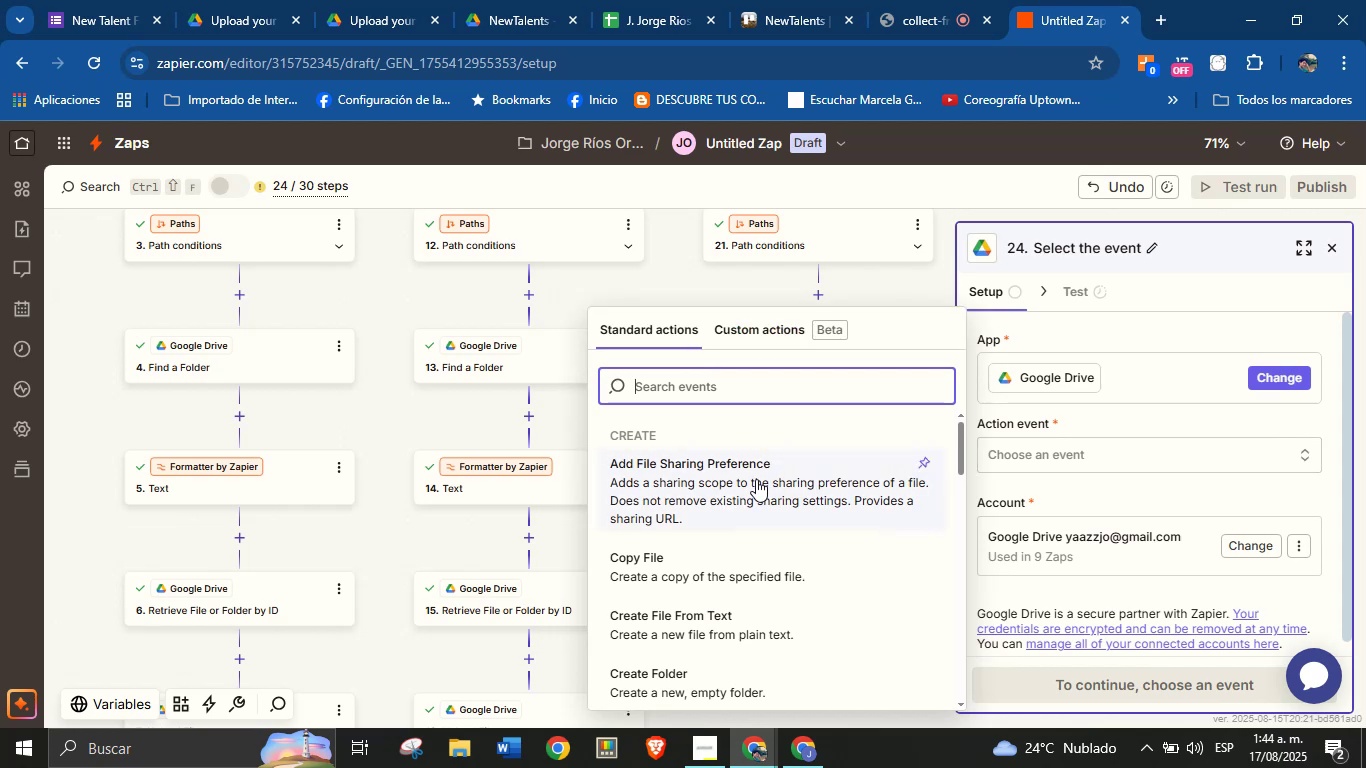 
type(file)
 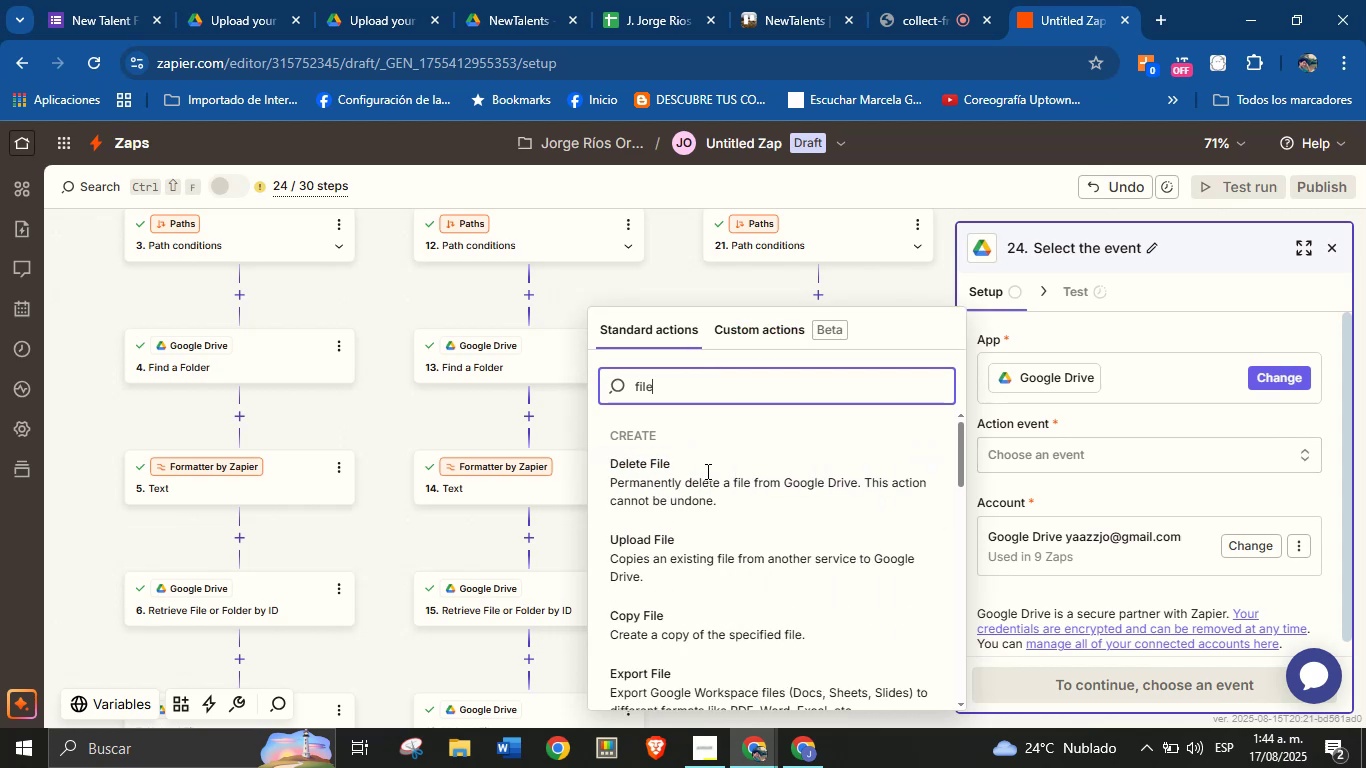 
scroll: coordinate [746, 572], scroll_direction: down, amount: 10.0
 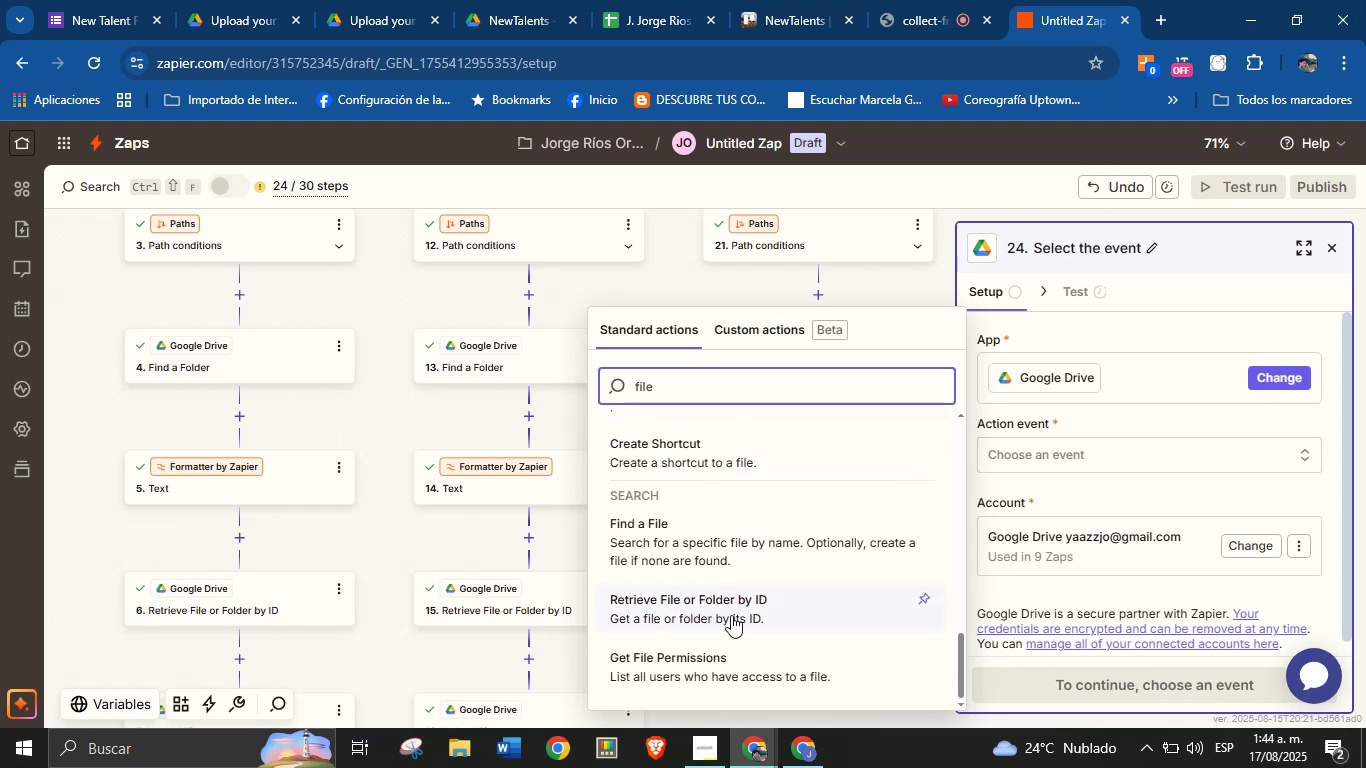 
left_click([729, 604])
 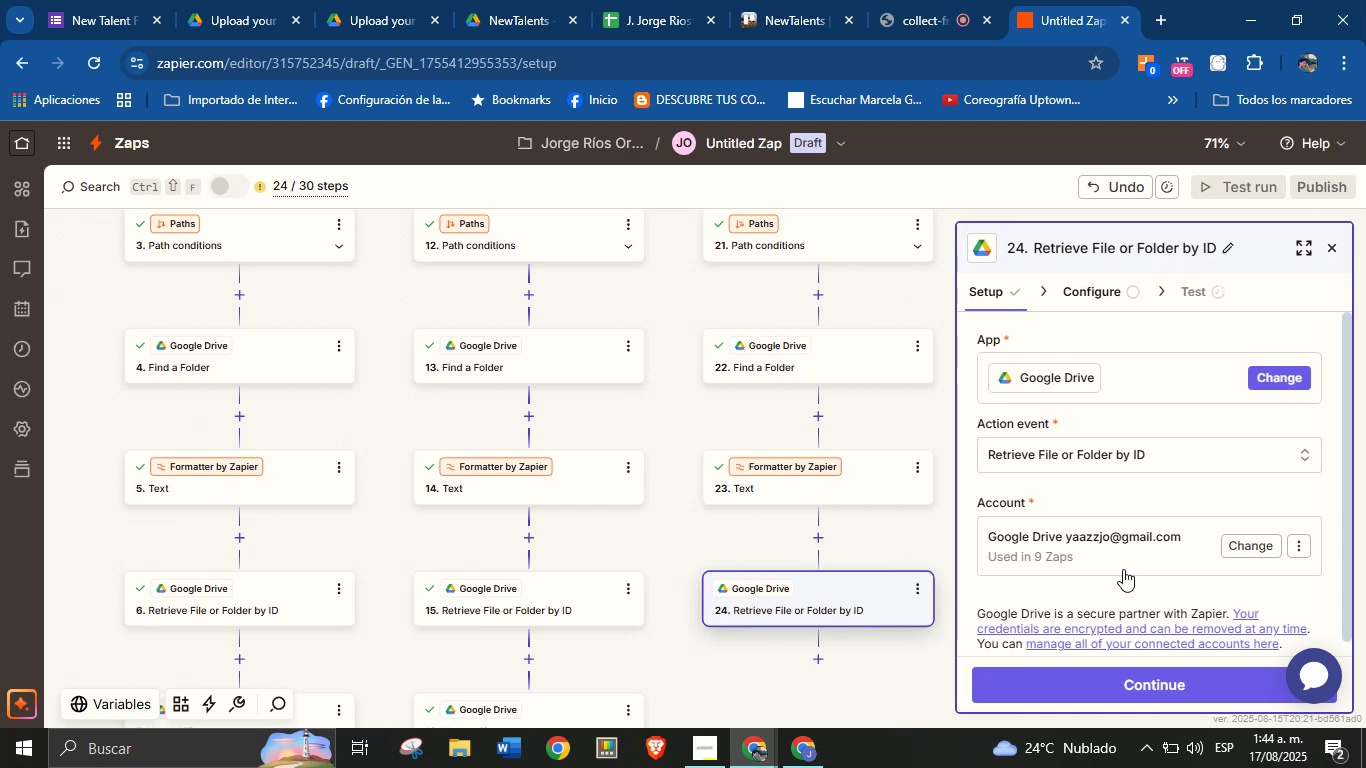 
left_click([1143, 679])
 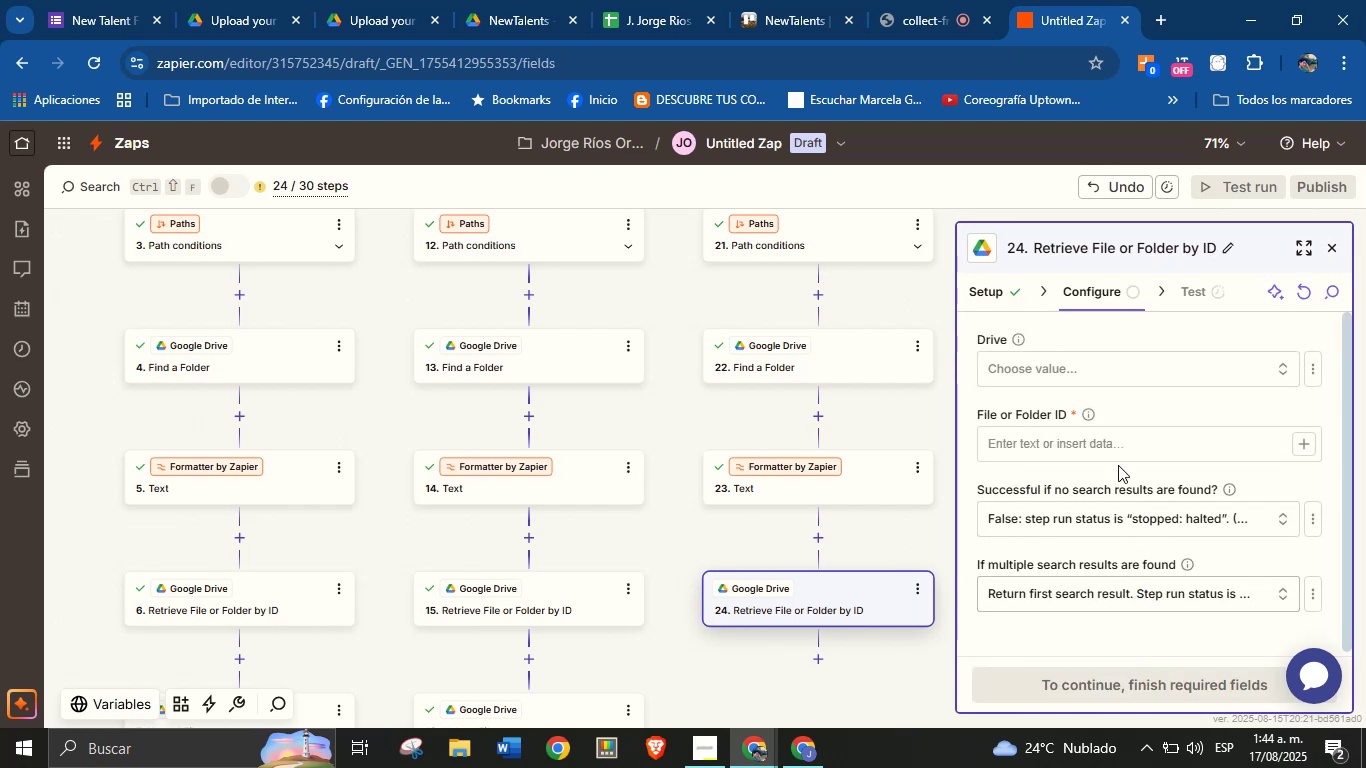 
left_click([1106, 378])
 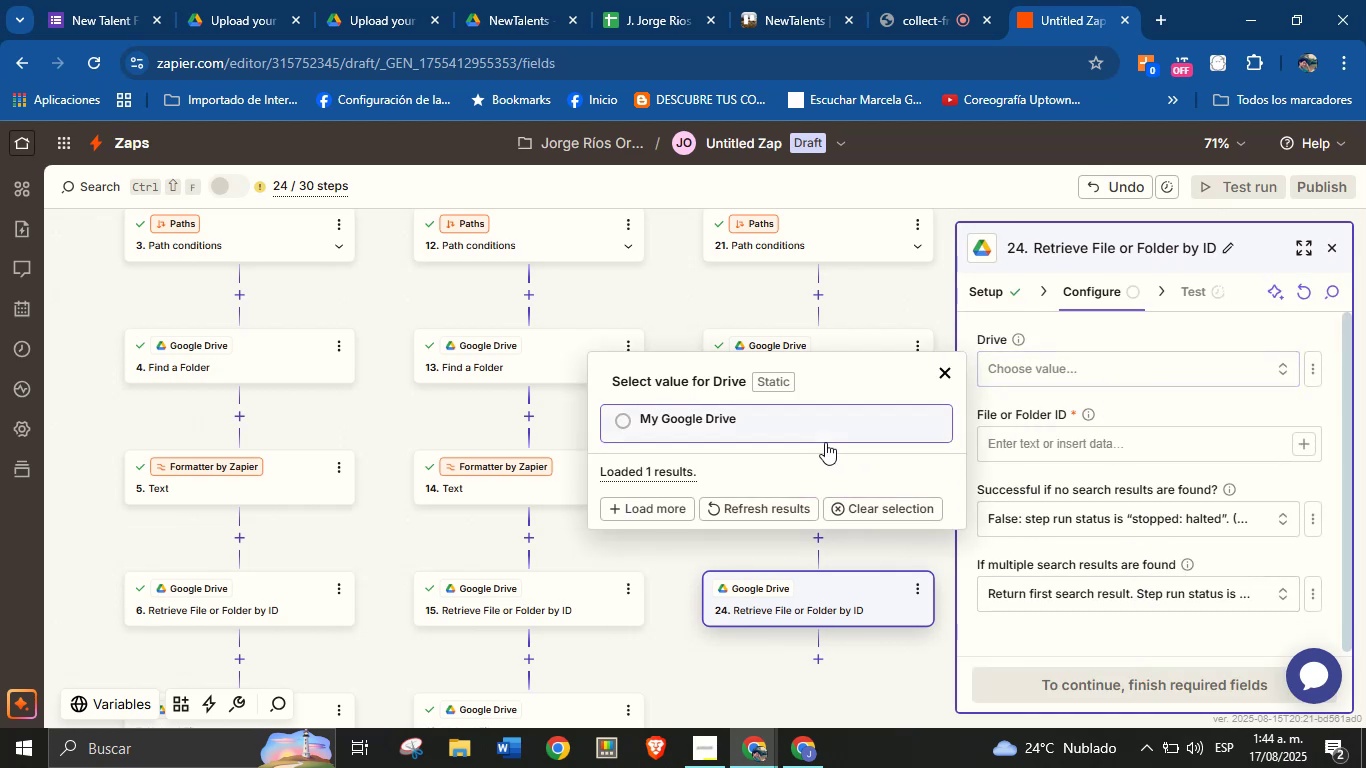 
left_click([813, 421])
 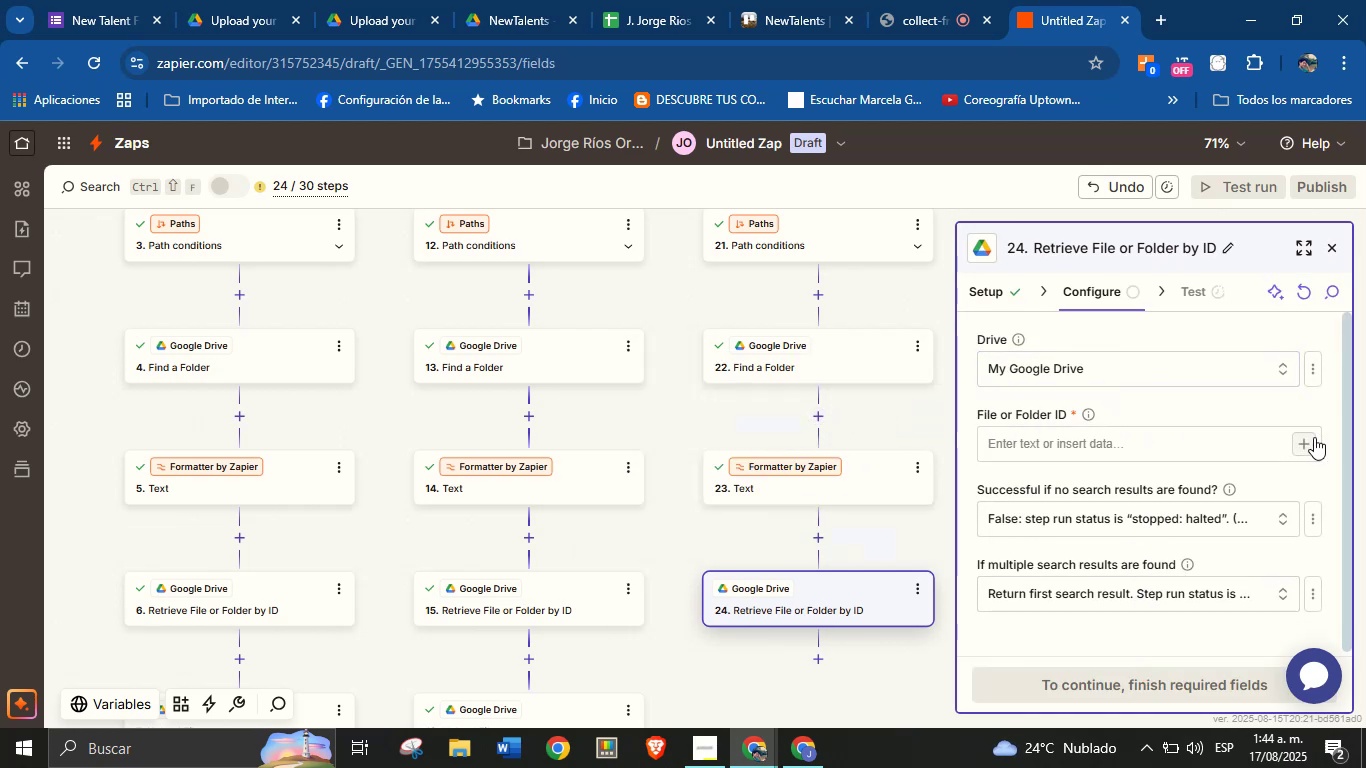 
left_click([1308, 443])
 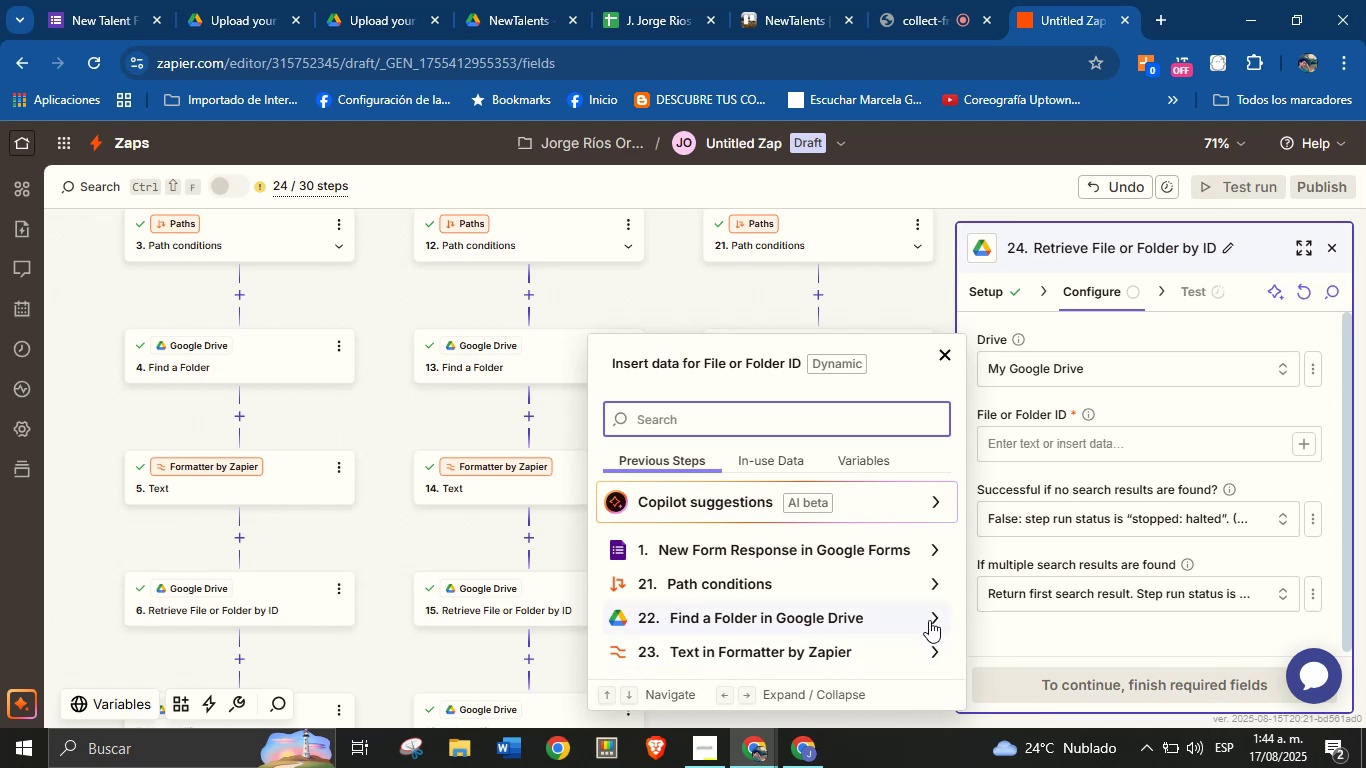 
wait(6.96)
 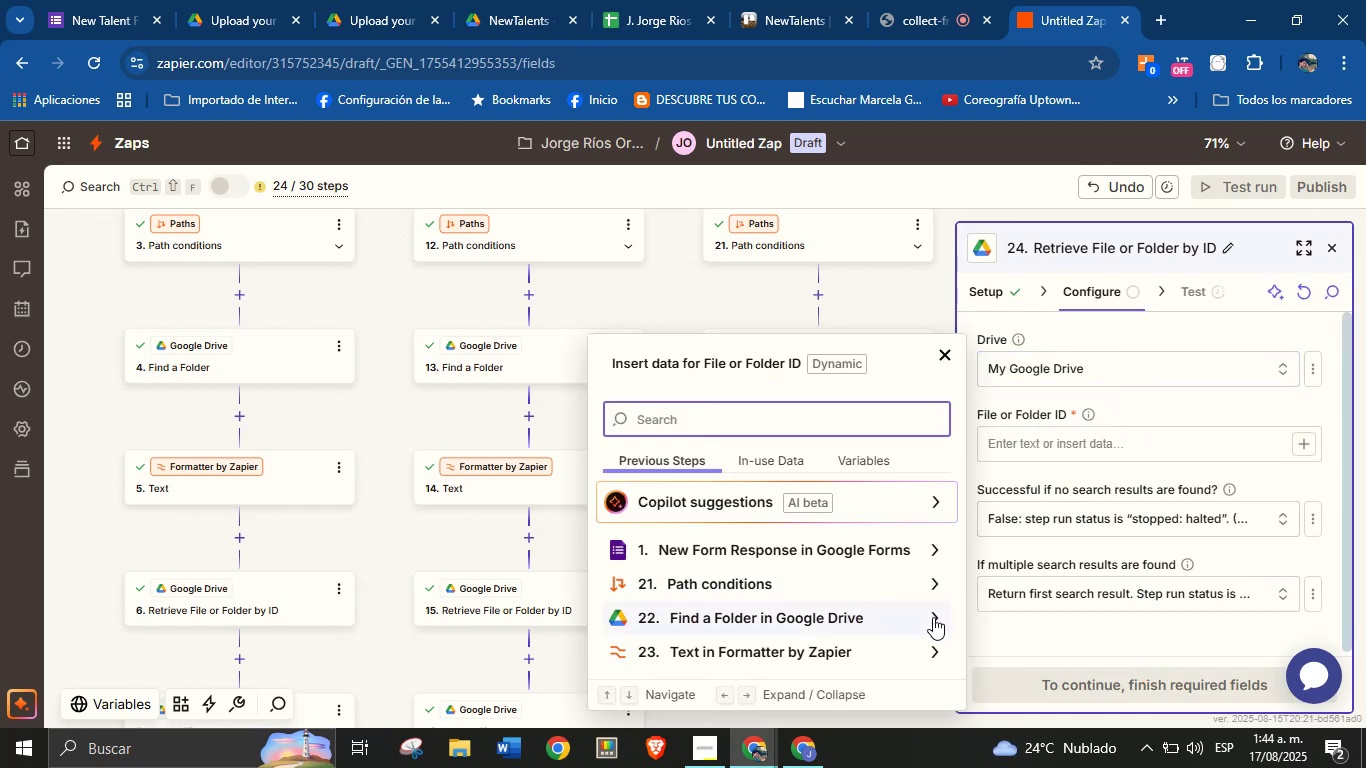 
left_click([936, 646])
 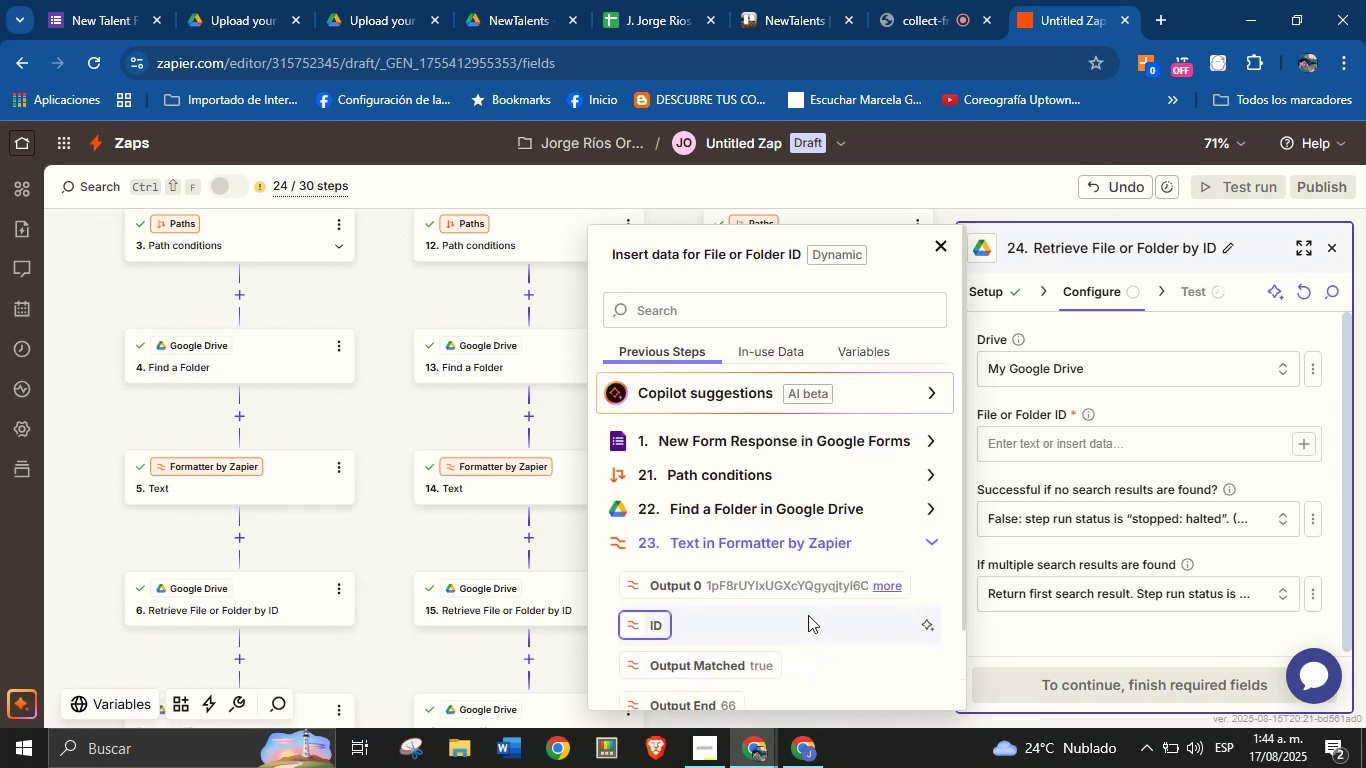 
left_click([808, 594])
 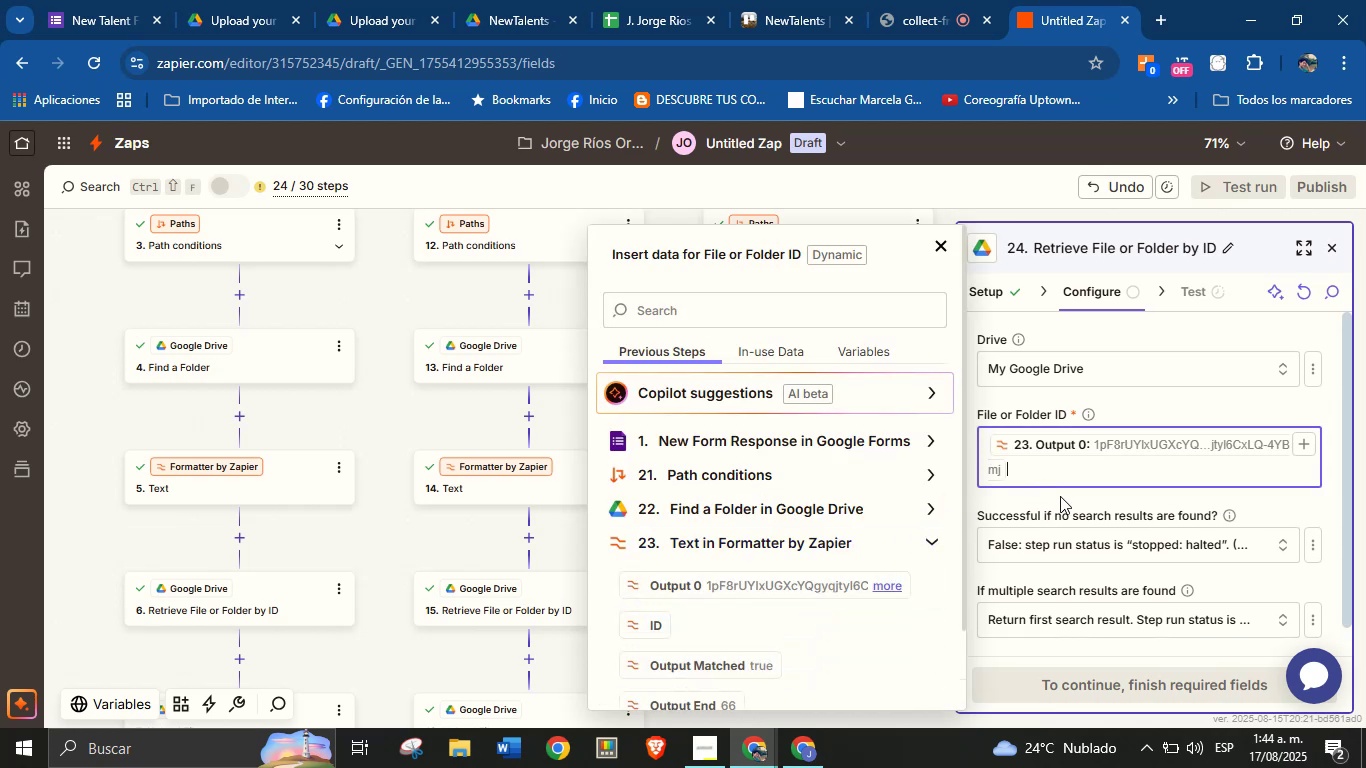 
left_click([1060, 496])
 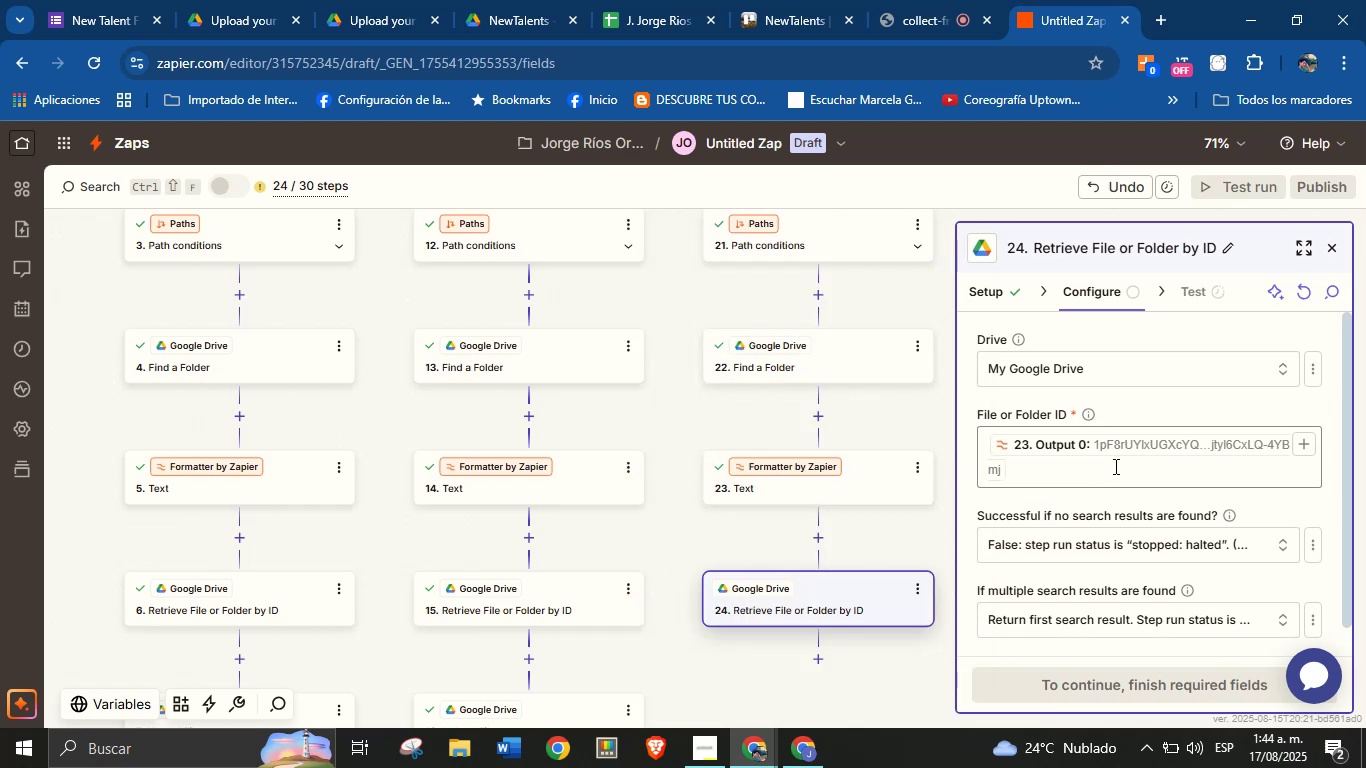 
scroll: coordinate [1125, 459], scroll_direction: down, amount: 2.0
 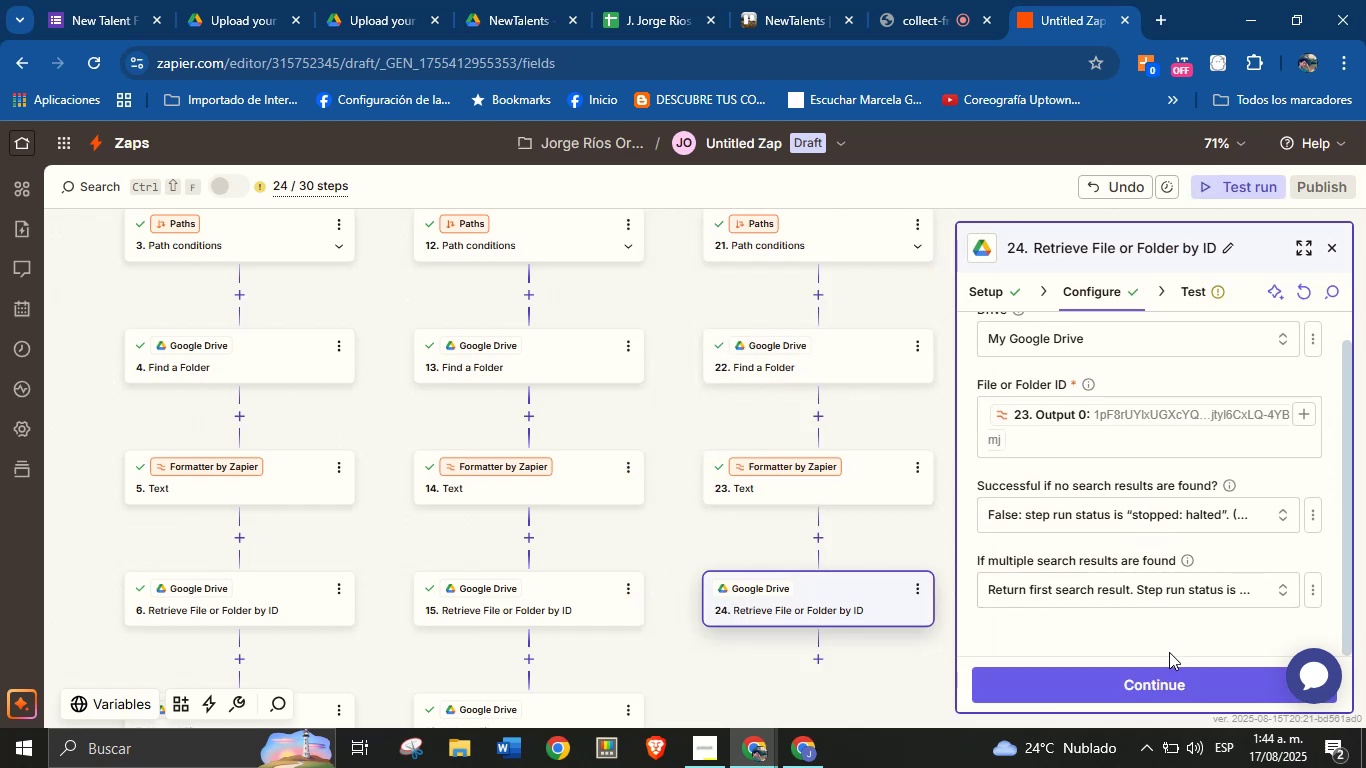 
left_click([1169, 673])
 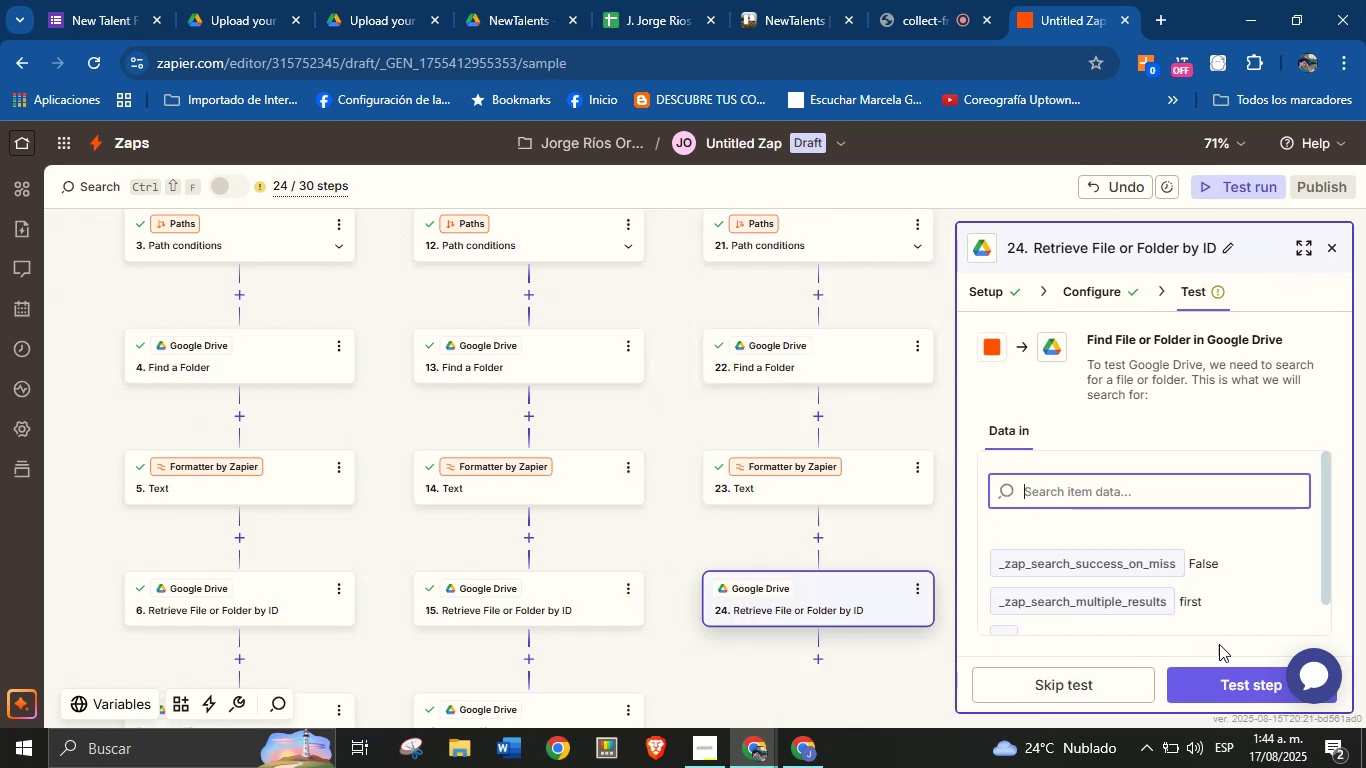 
left_click([1232, 681])
 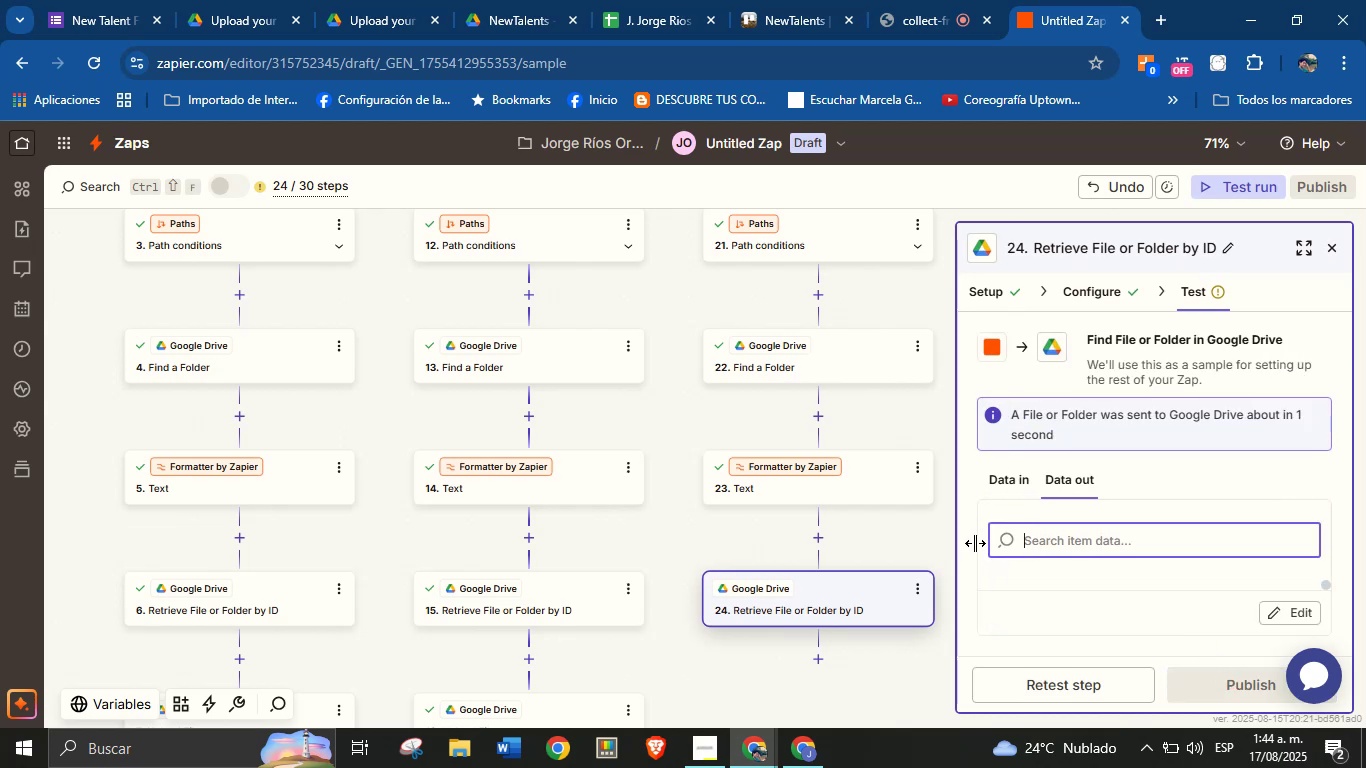 
left_click_drag(start_coordinate=[904, 661], to_coordinate=[867, 579])
 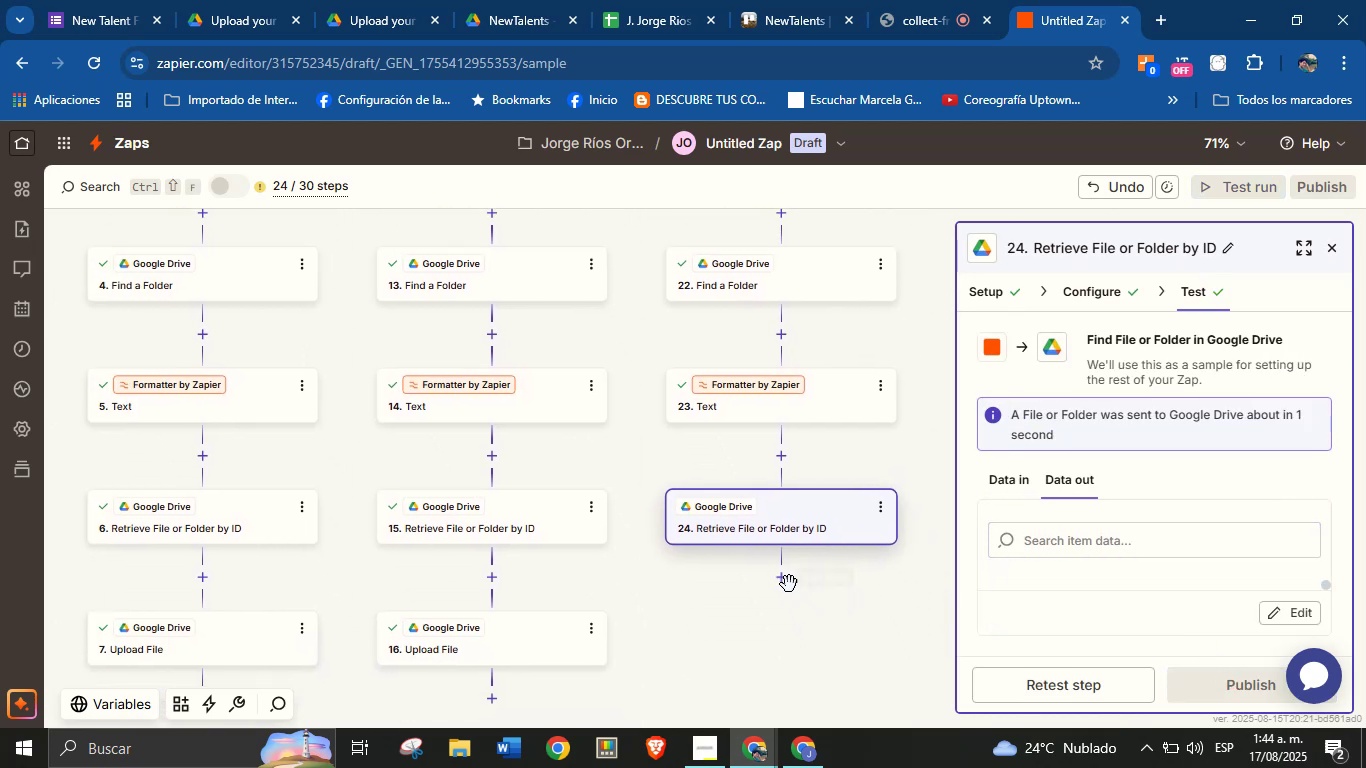 
left_click([781, 581])
 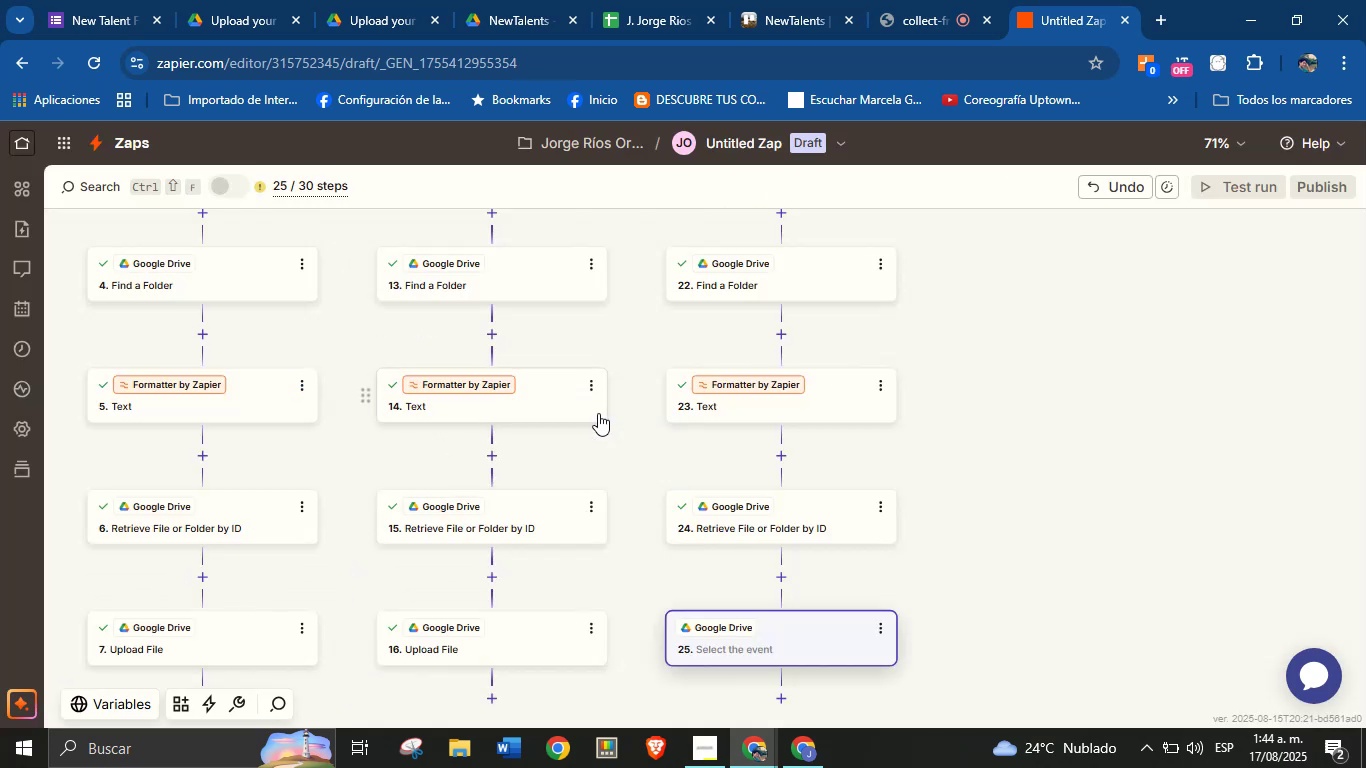 
left_click([1127, 448])
 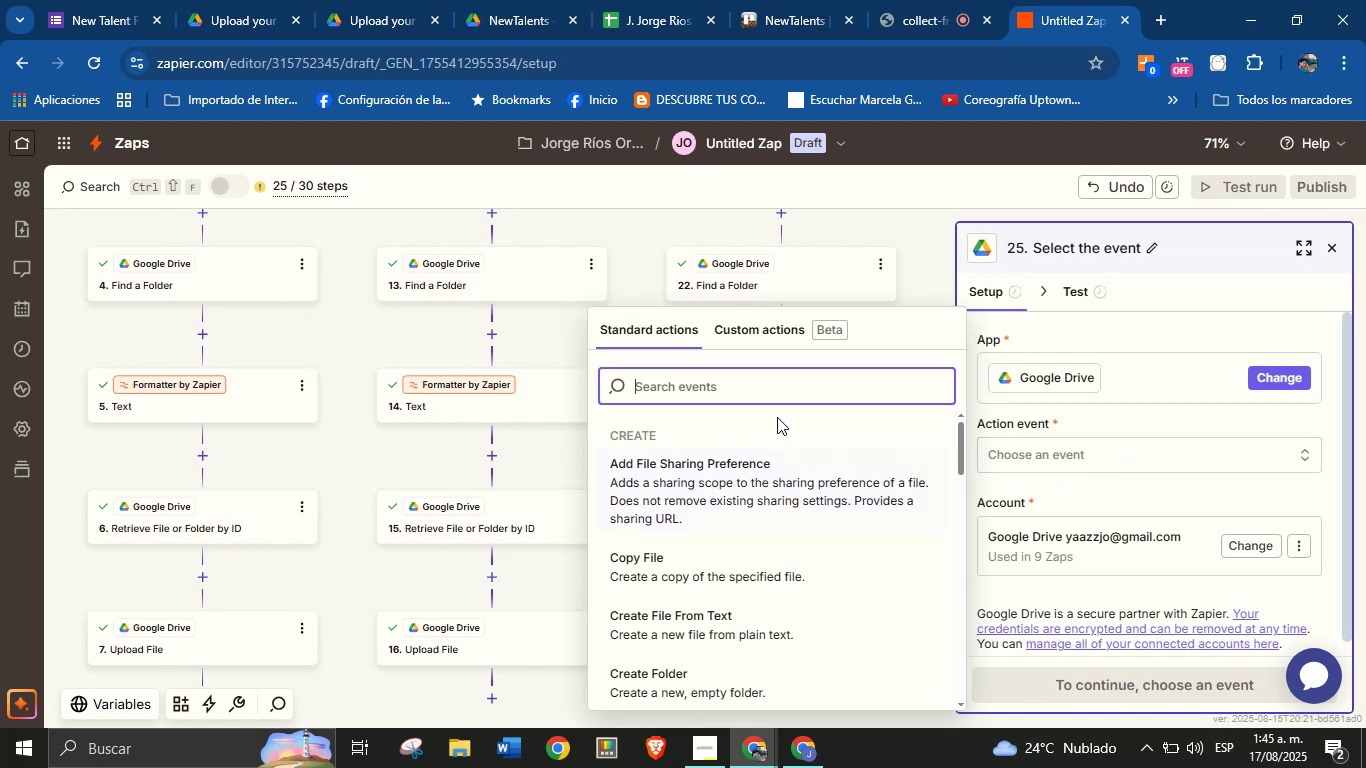 
scroll: coordinate [788, 540], scroll_direction: down, amount: 1.0
 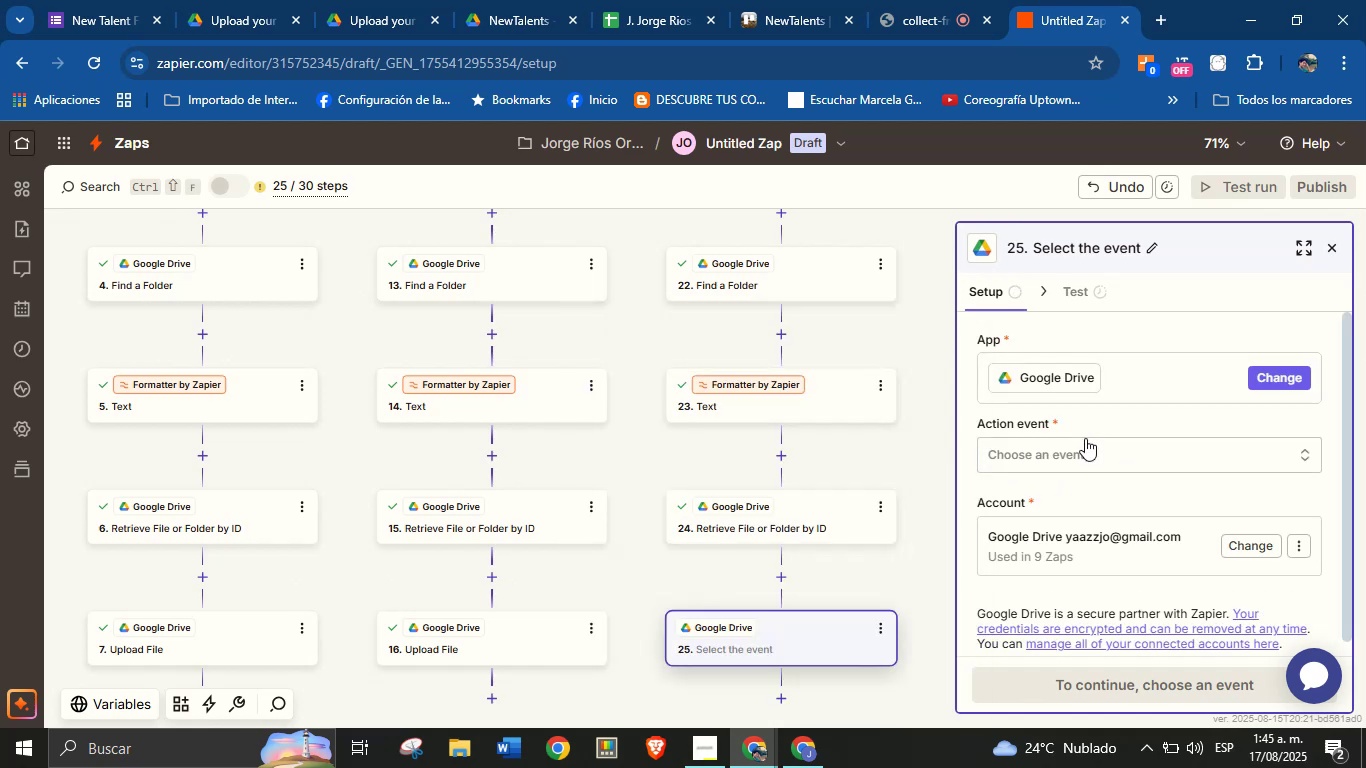 
left_click([1084, 450])
 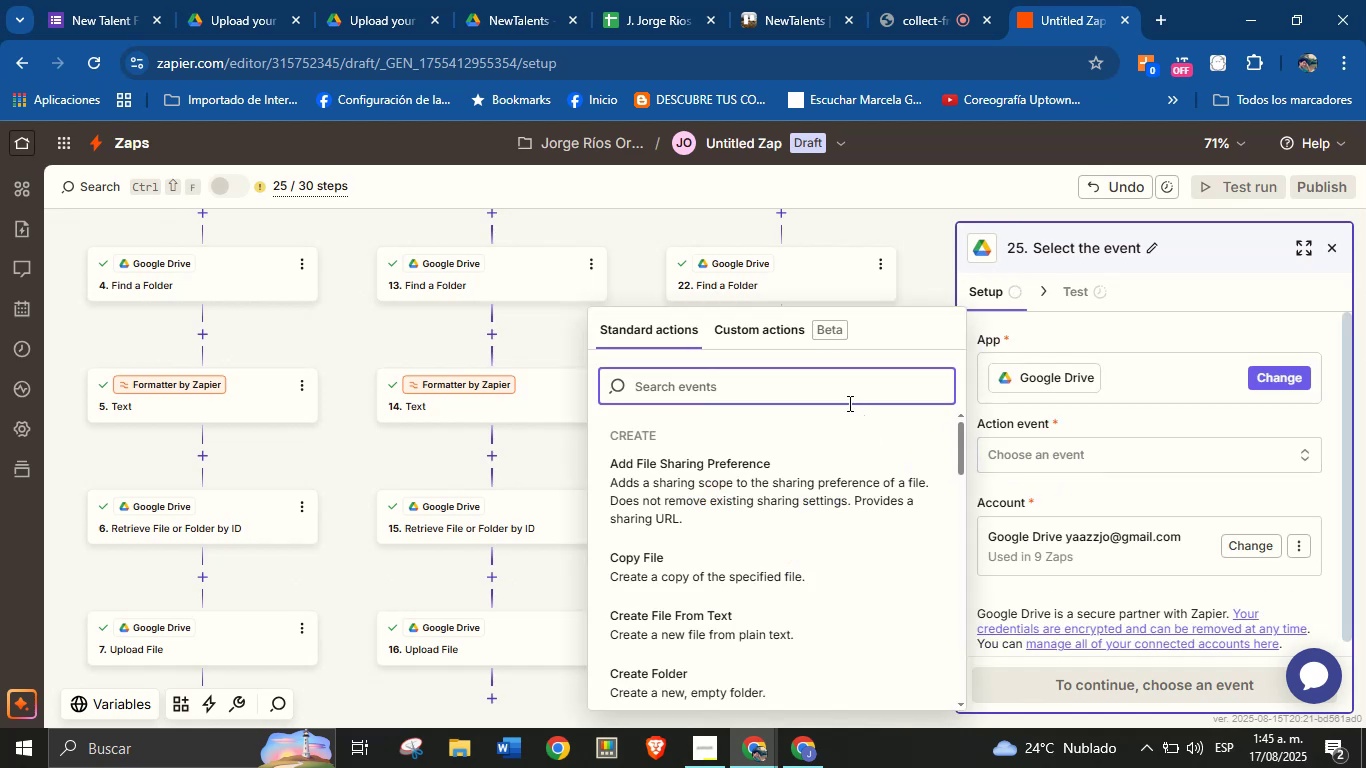 
type(upl)
 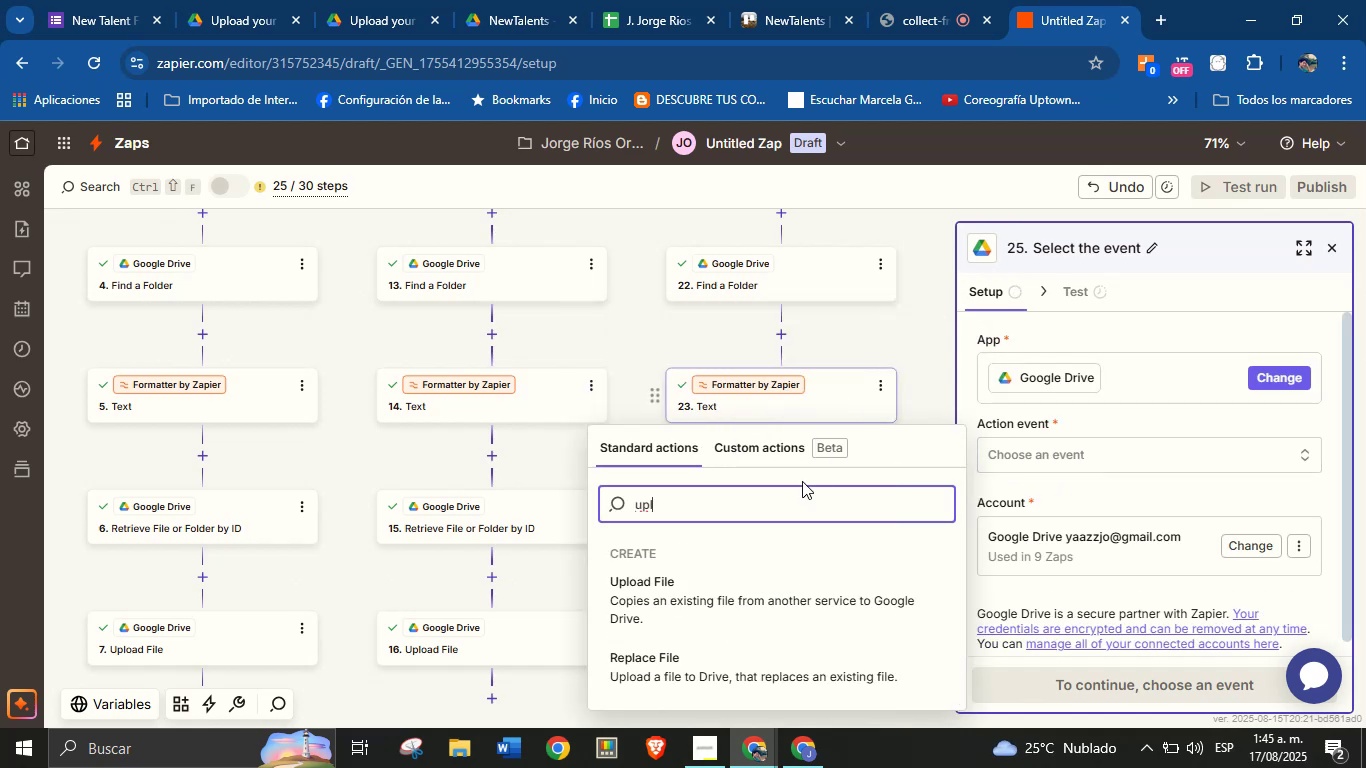 
left_click([784, 597])
 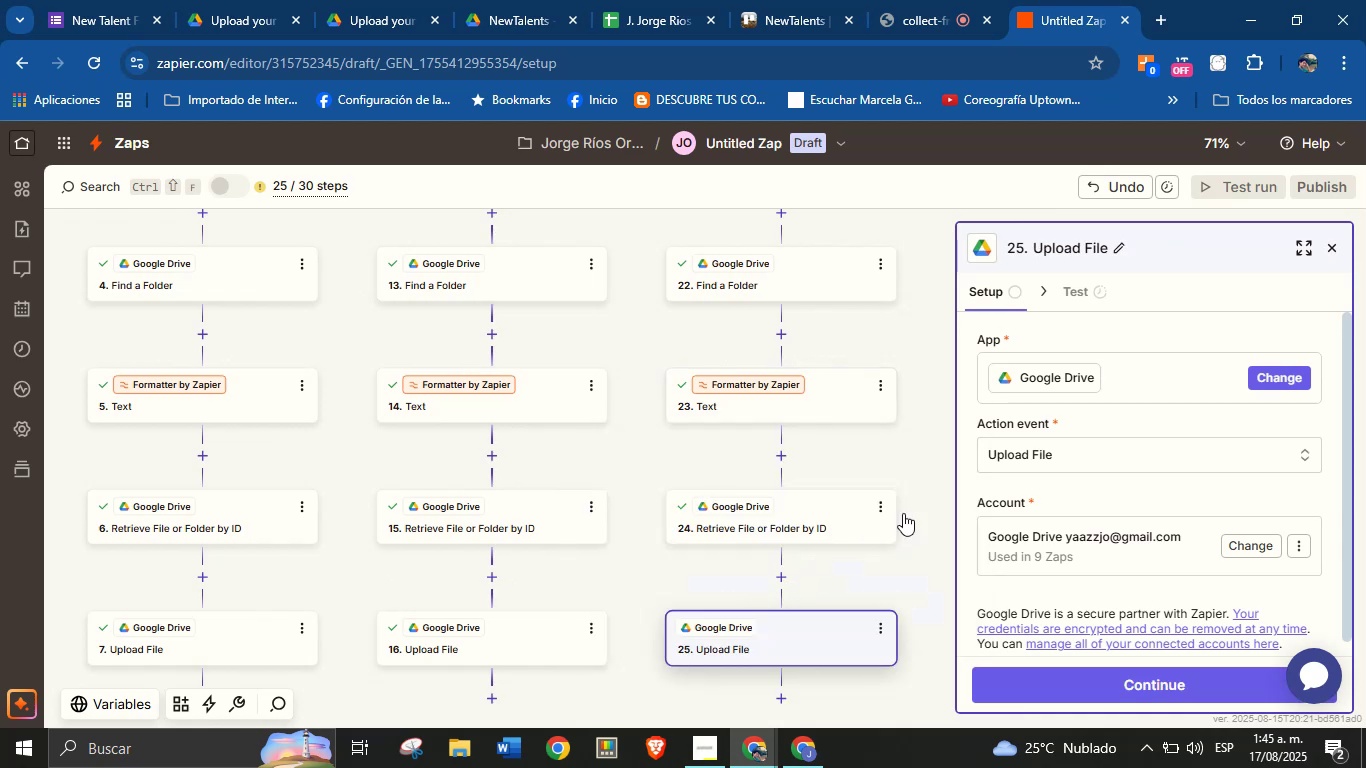 
scroll: coordinate [1022, 464], scroll_direction: down, amount: 2.0
 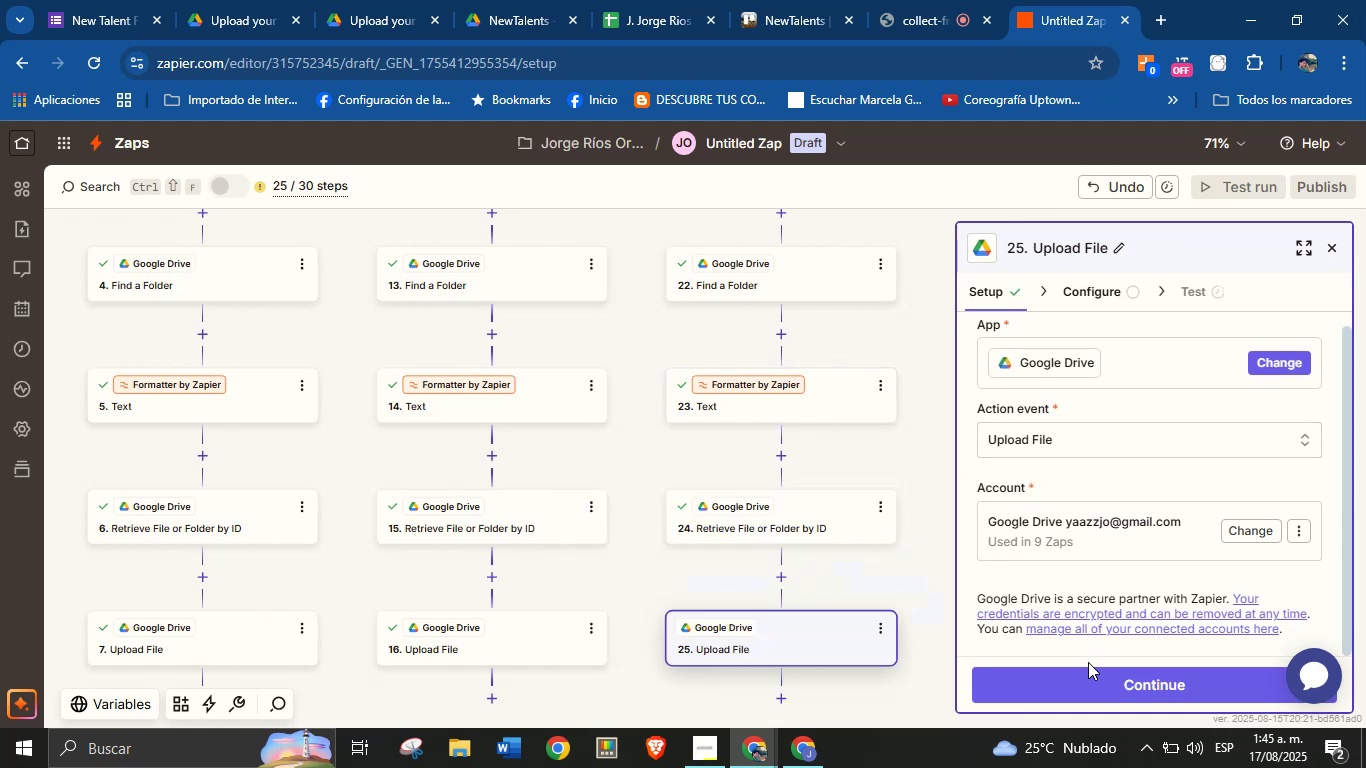 
left_click([1093, 674])
 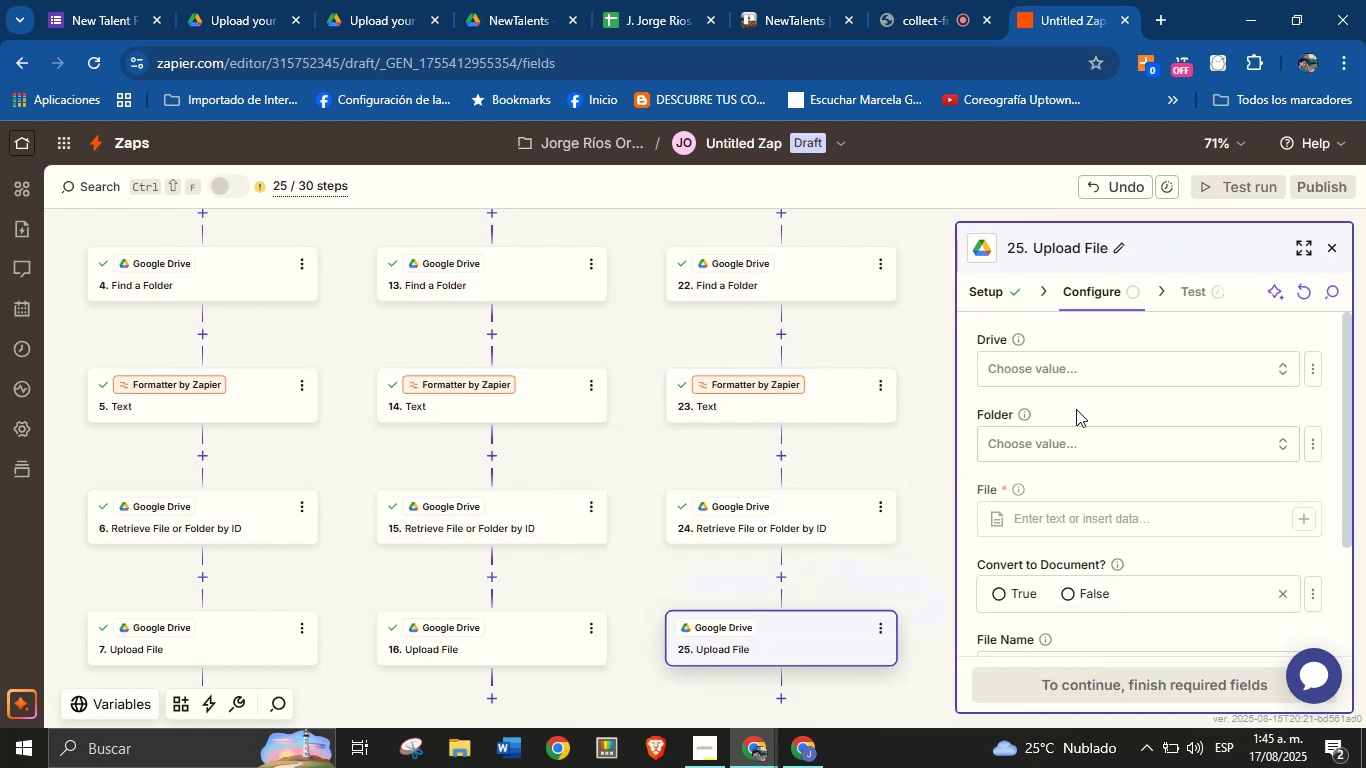 
left_click([1078, 377])
 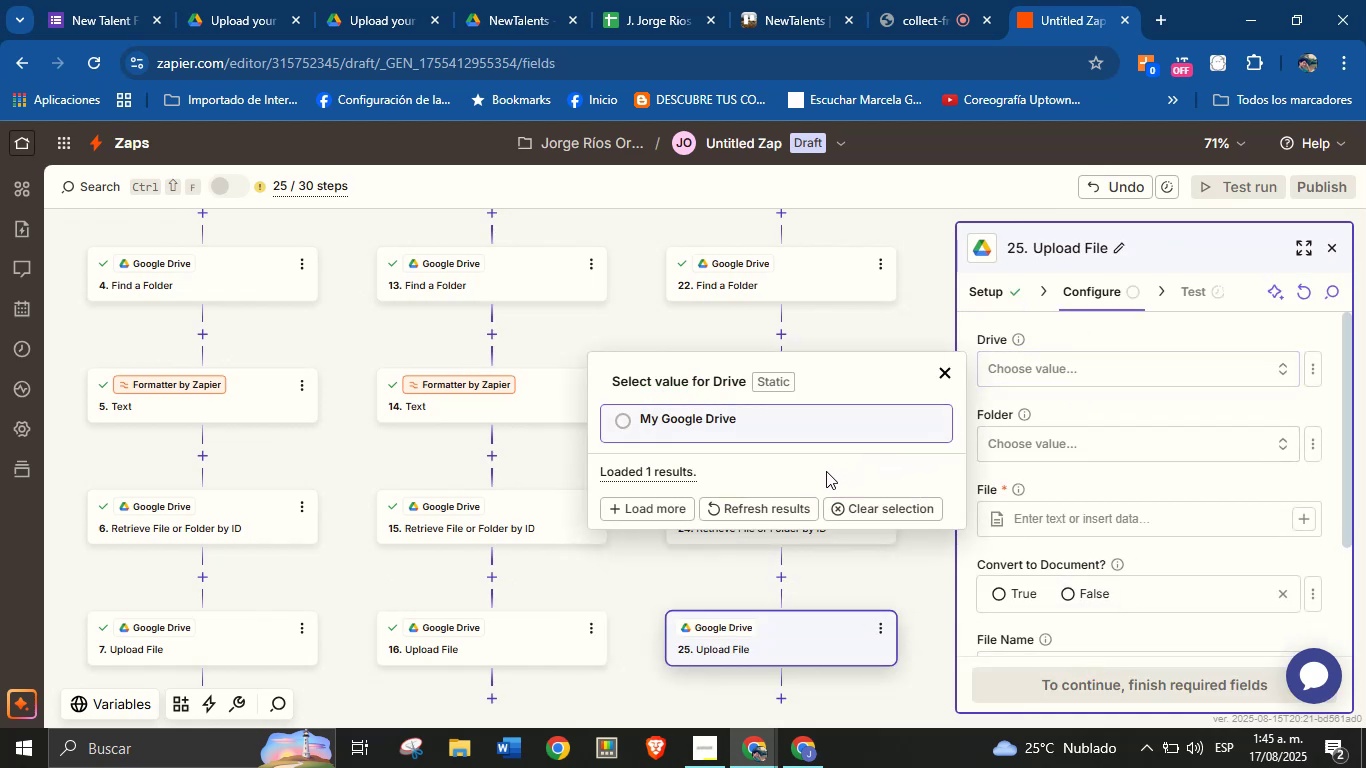 
left_click([802, 435])
 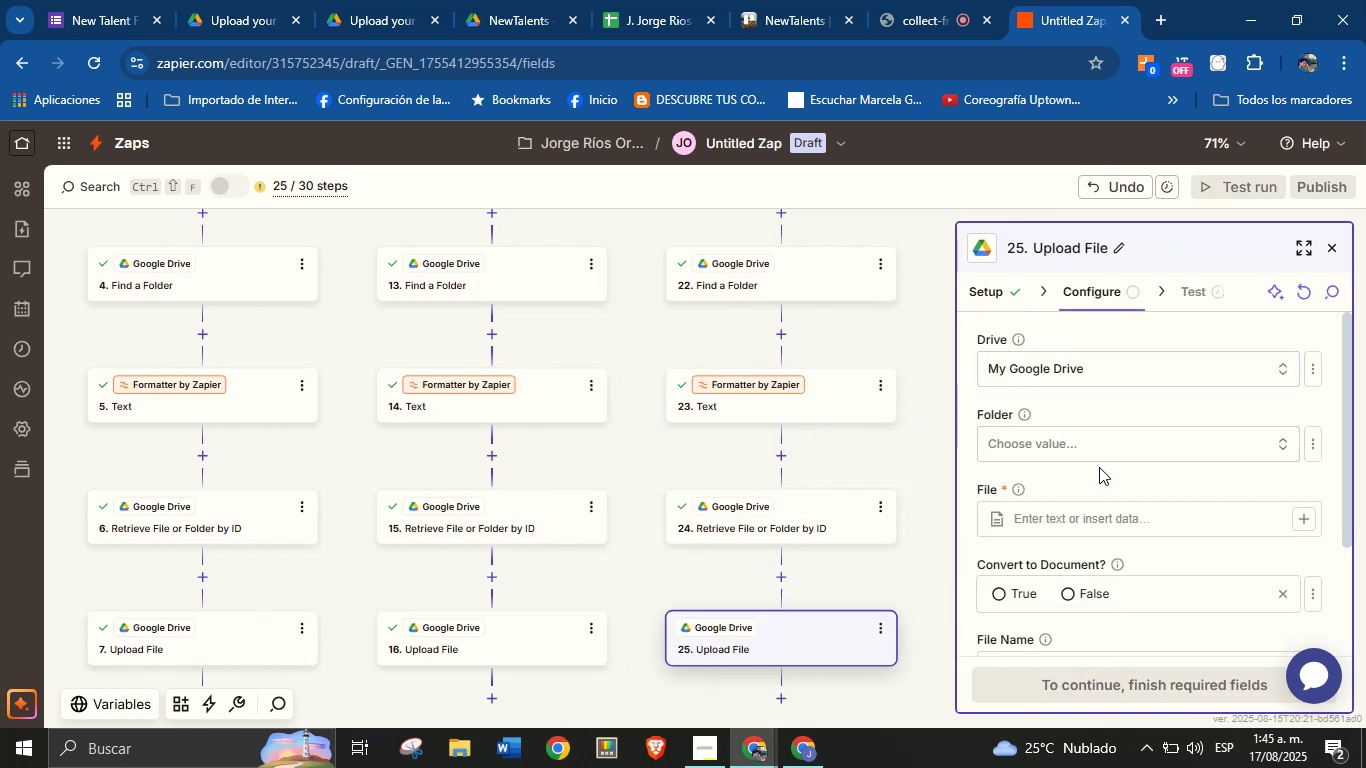 
left_click([1101, 467])
 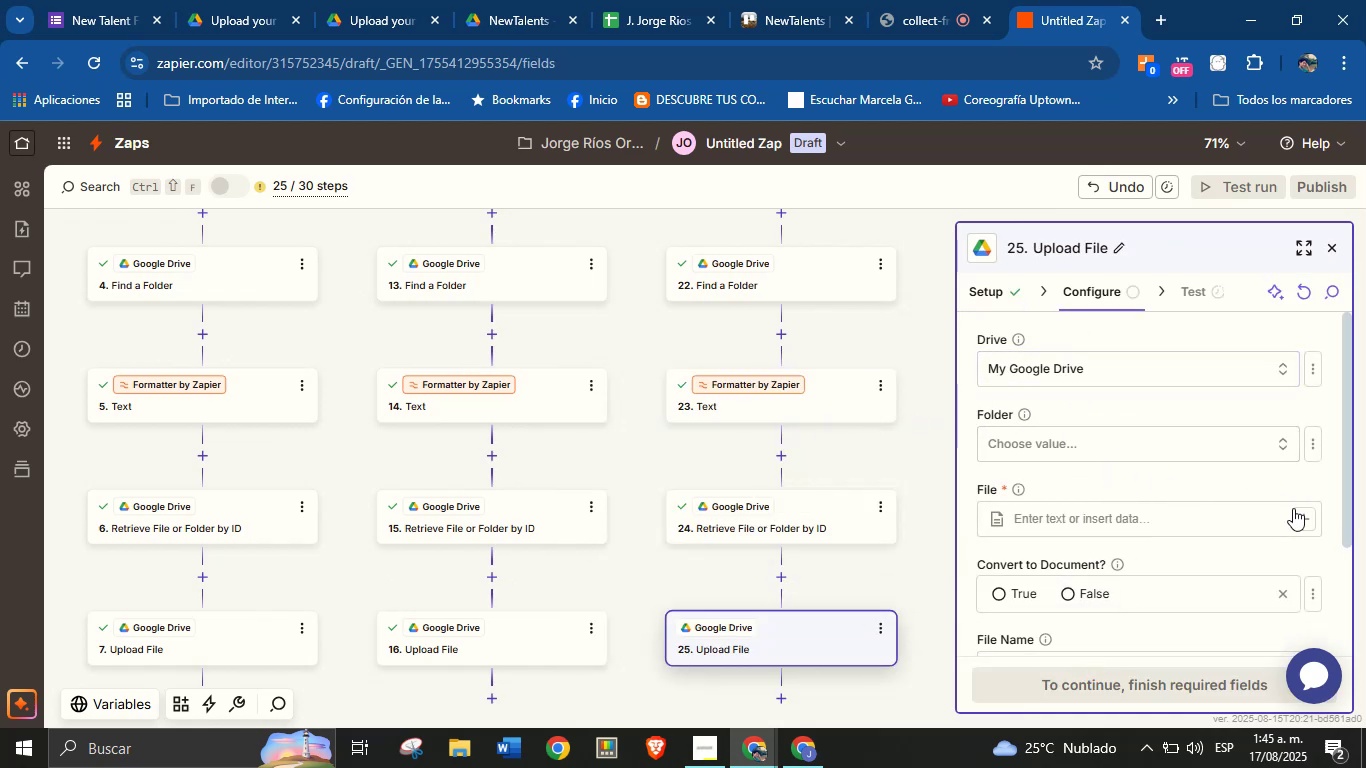 
left_click([1299, 514])
 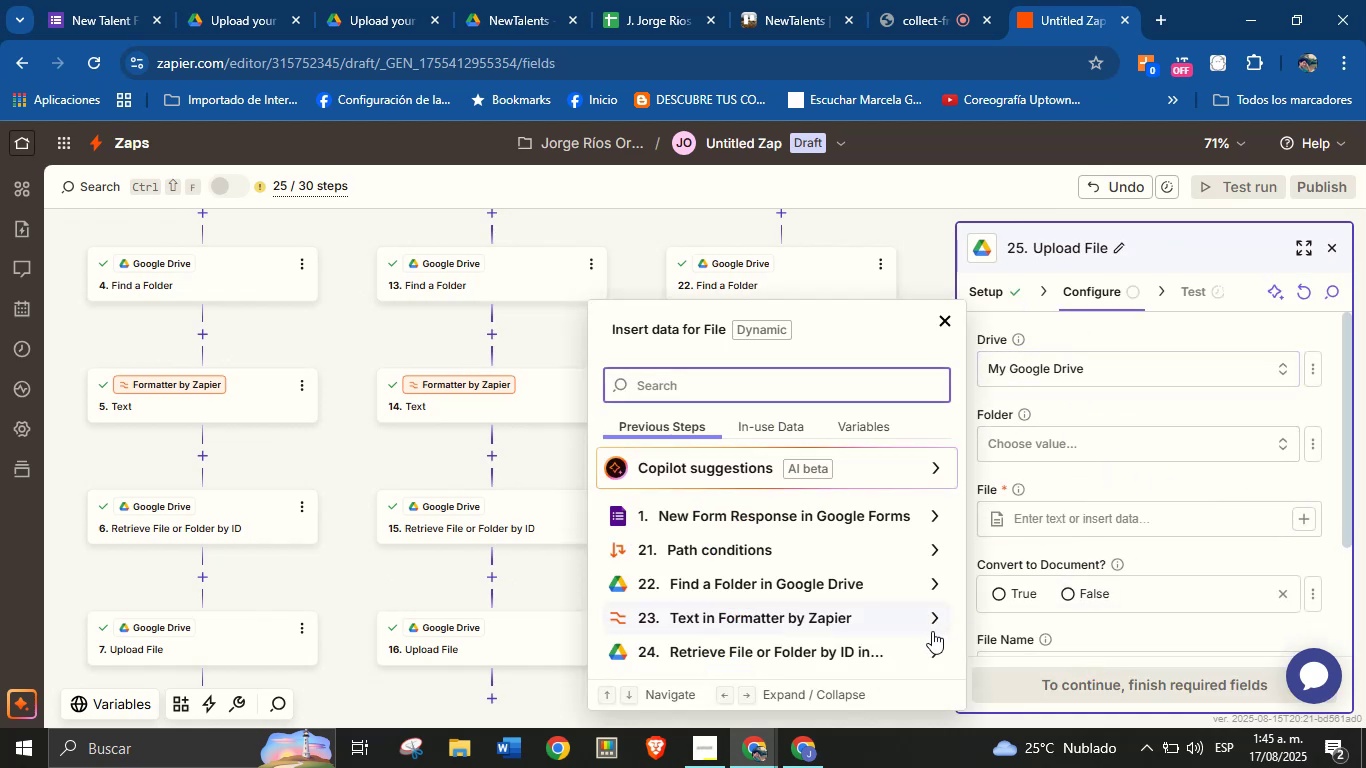 
left_click([934, 649])
 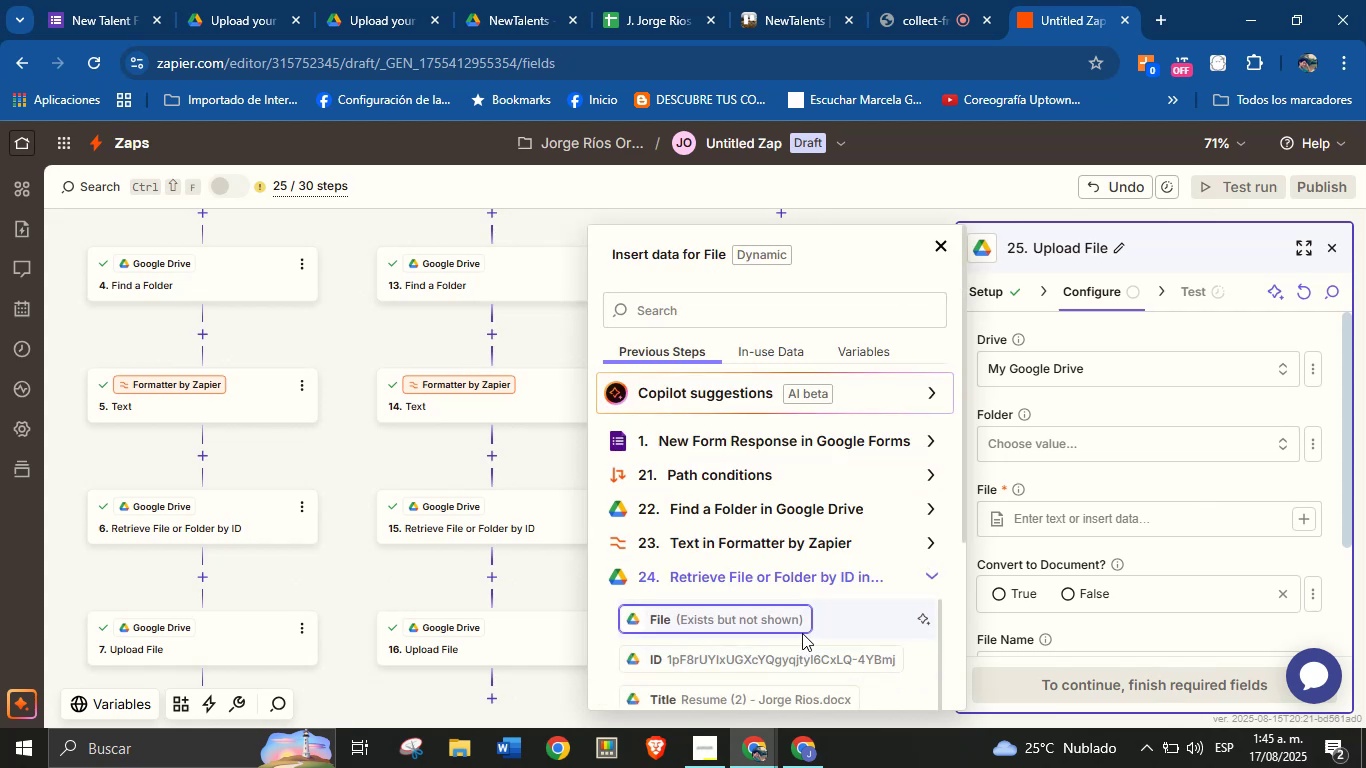 
left_click([789, 627])
 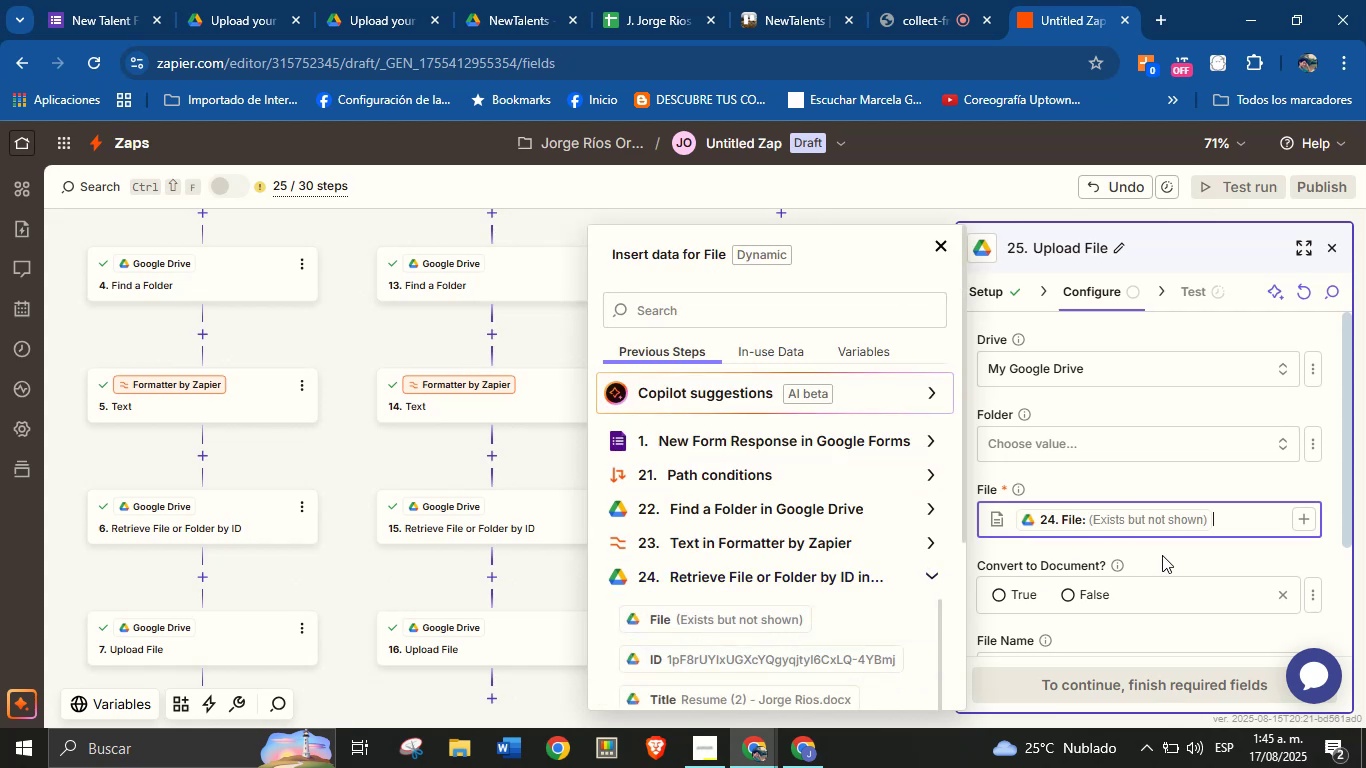 
left_click([1192, 558])
 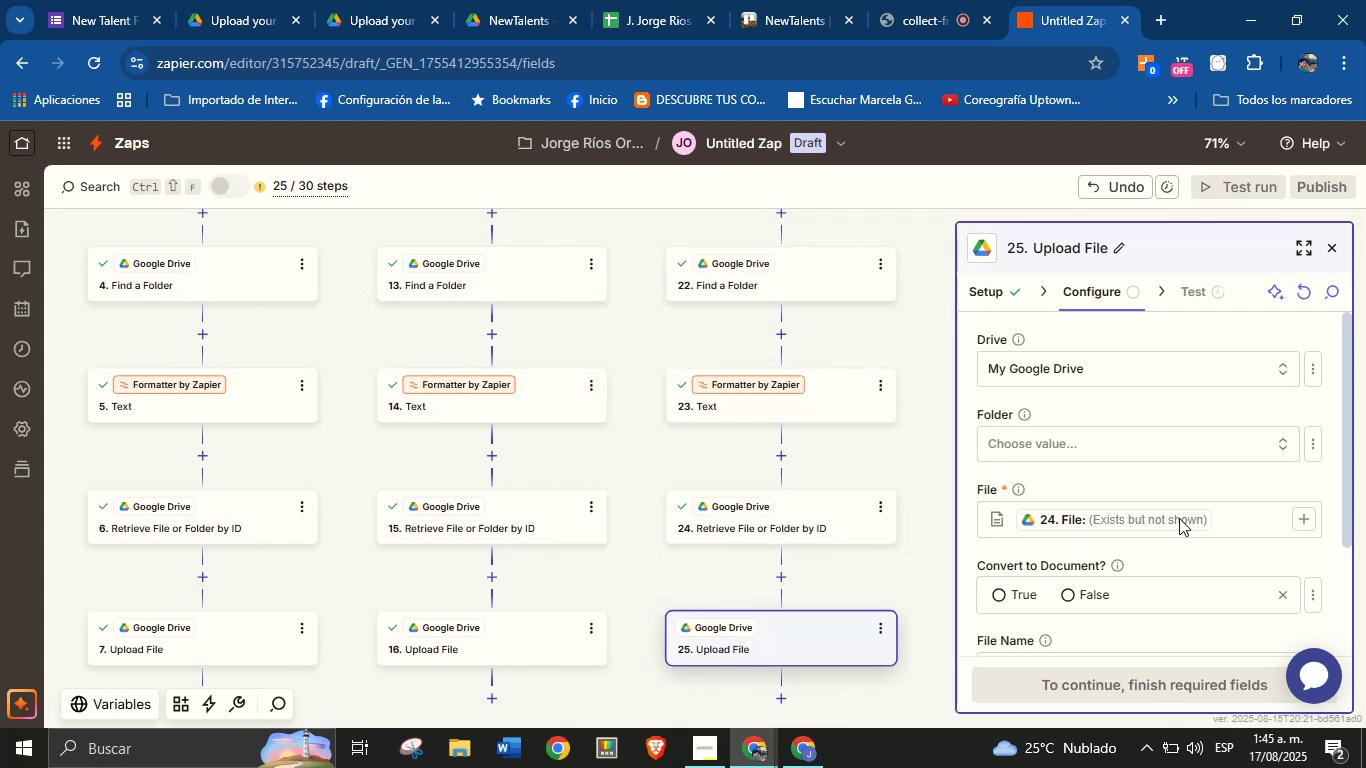 
scroll: coordinate [1169, 494], scroll_direction: down, amount: 4.0
 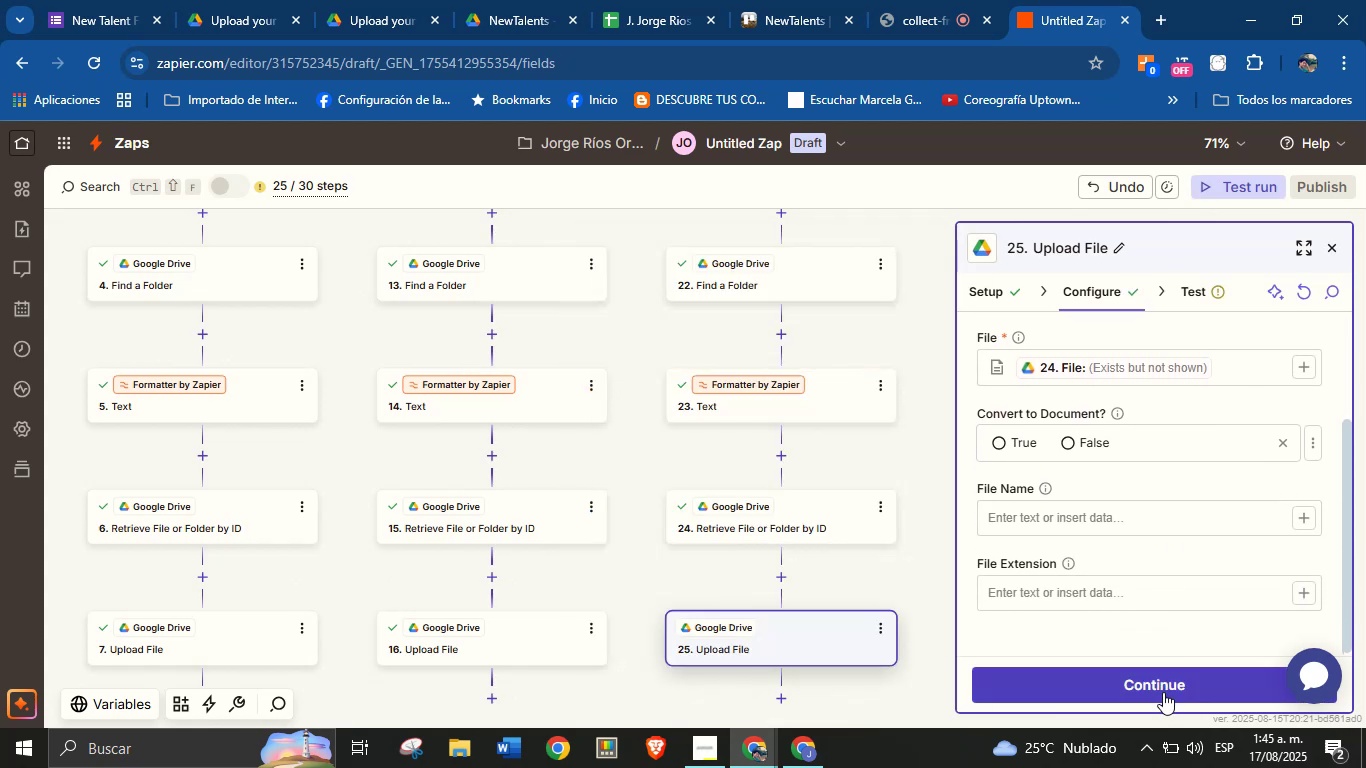 
left_click([1163, 685])
 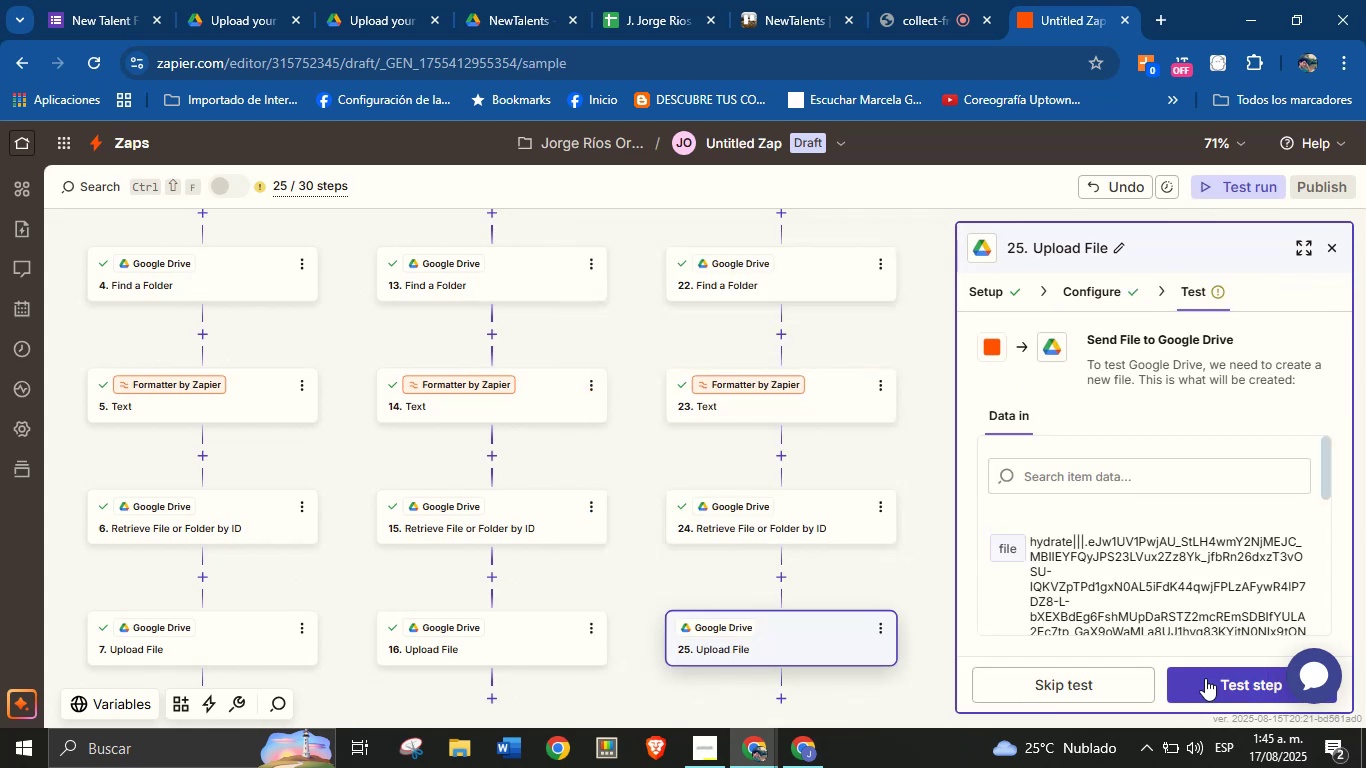 
left_click([1207, 680])
 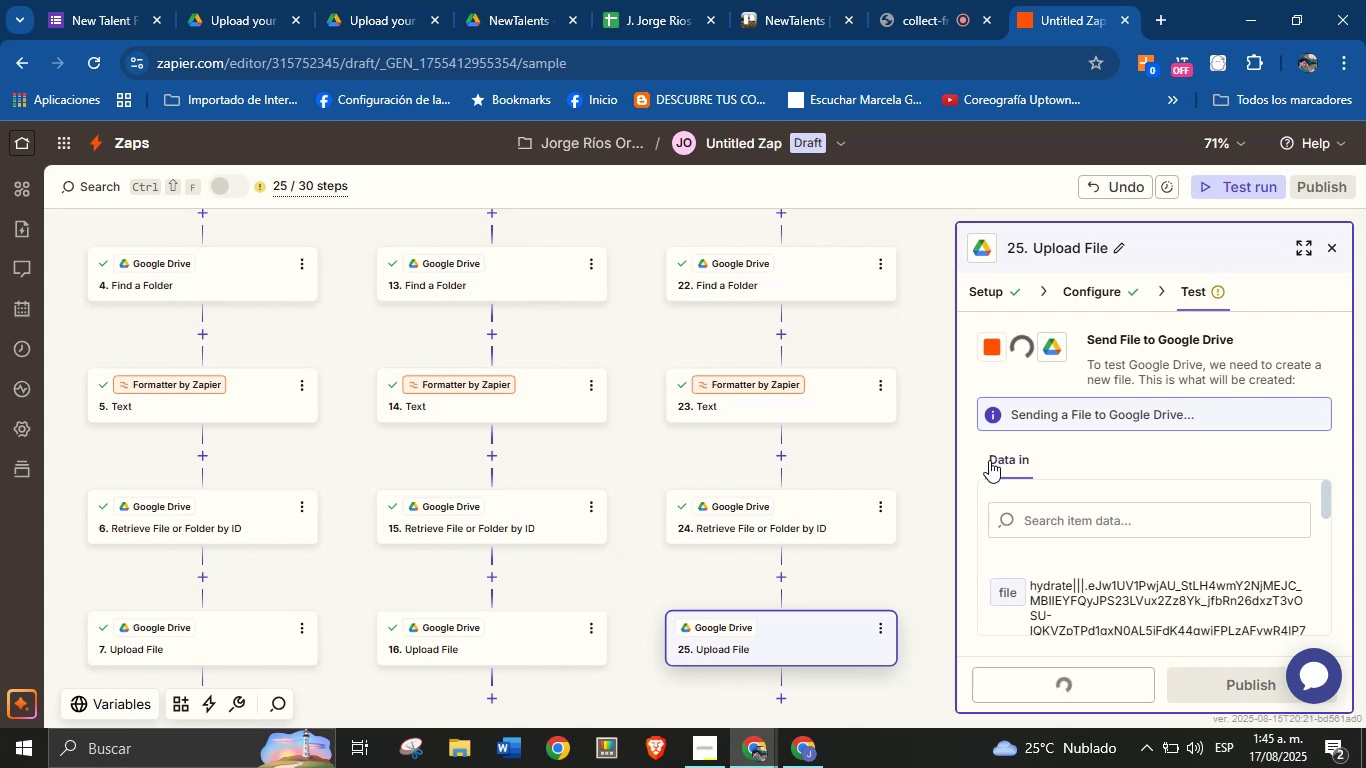 
left_click_drag(start_coordinate=[937, 570], to_coordinate=[911, 481])
 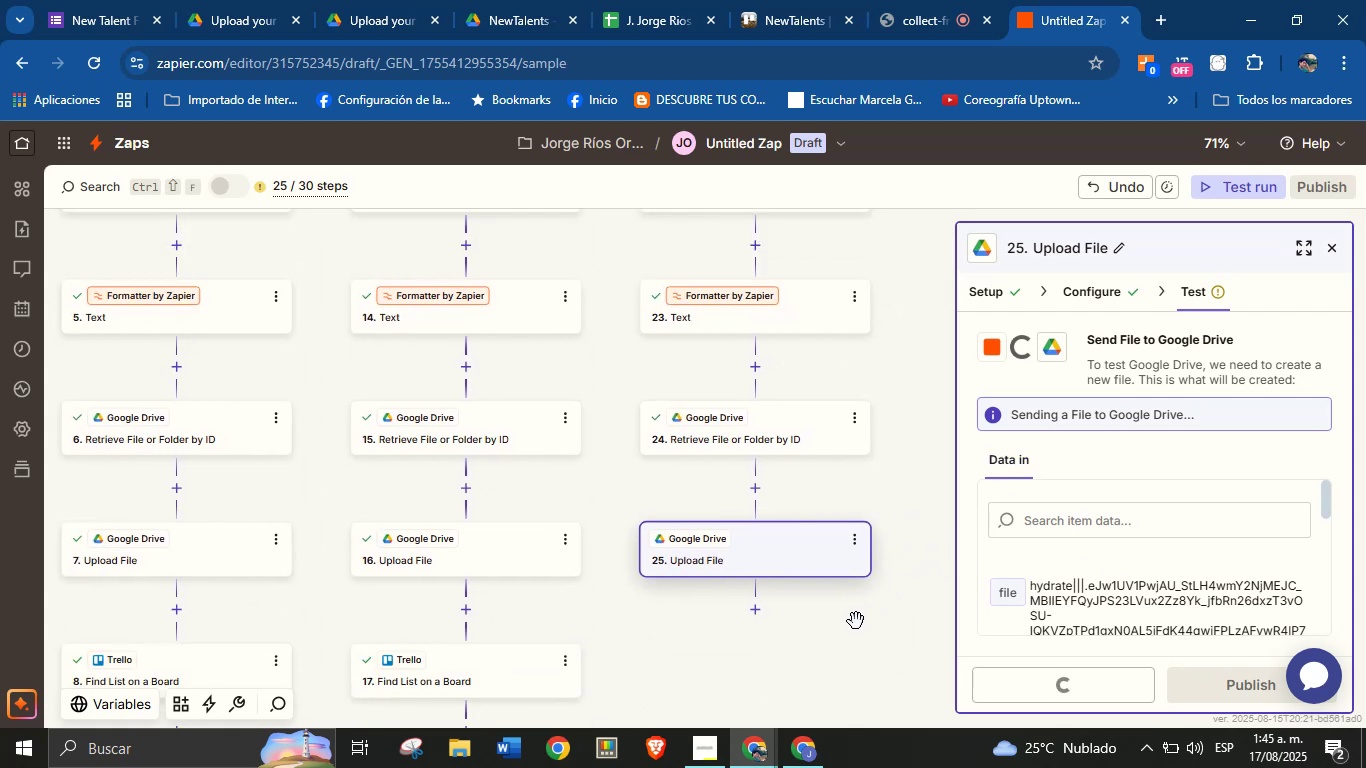 
left_click_drag(start_coordinate=[856, 621], to_coordinate=[851, 591])
 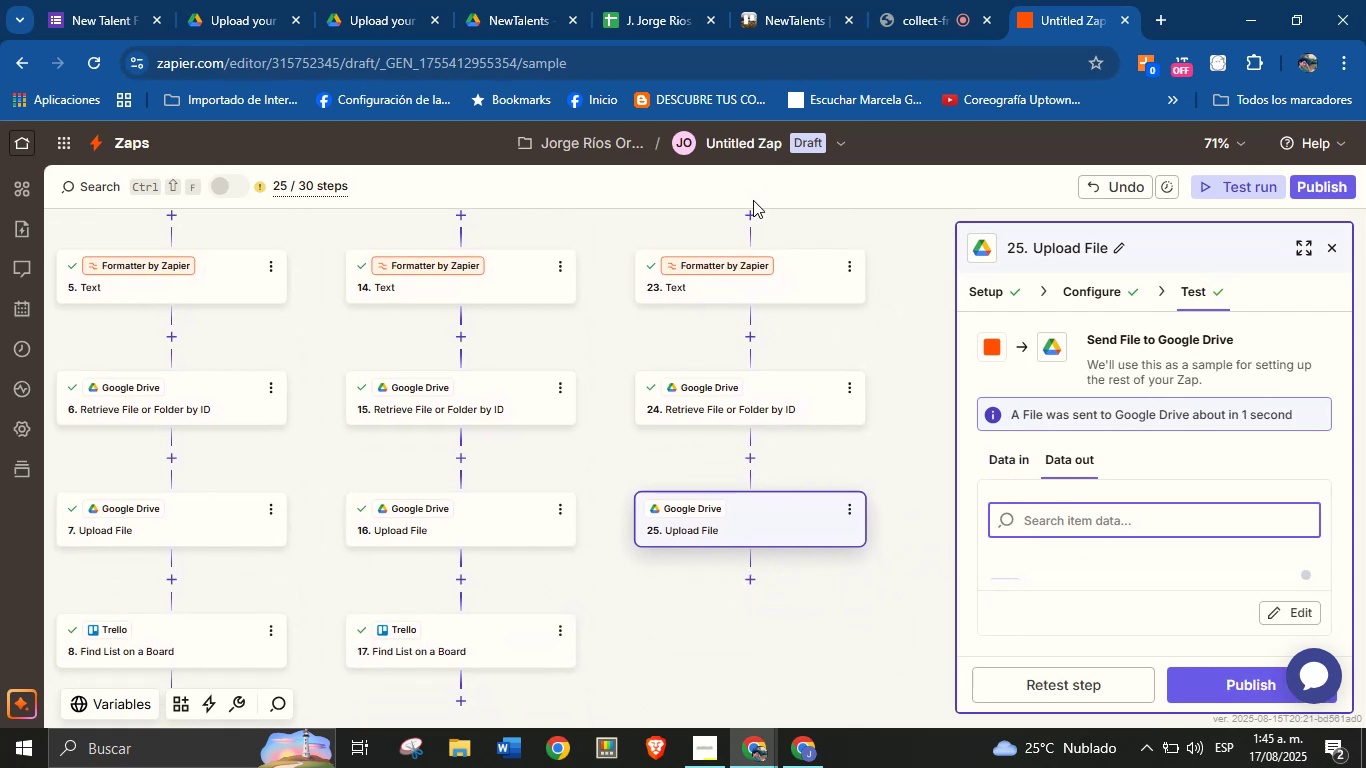 
wait(6.46)
 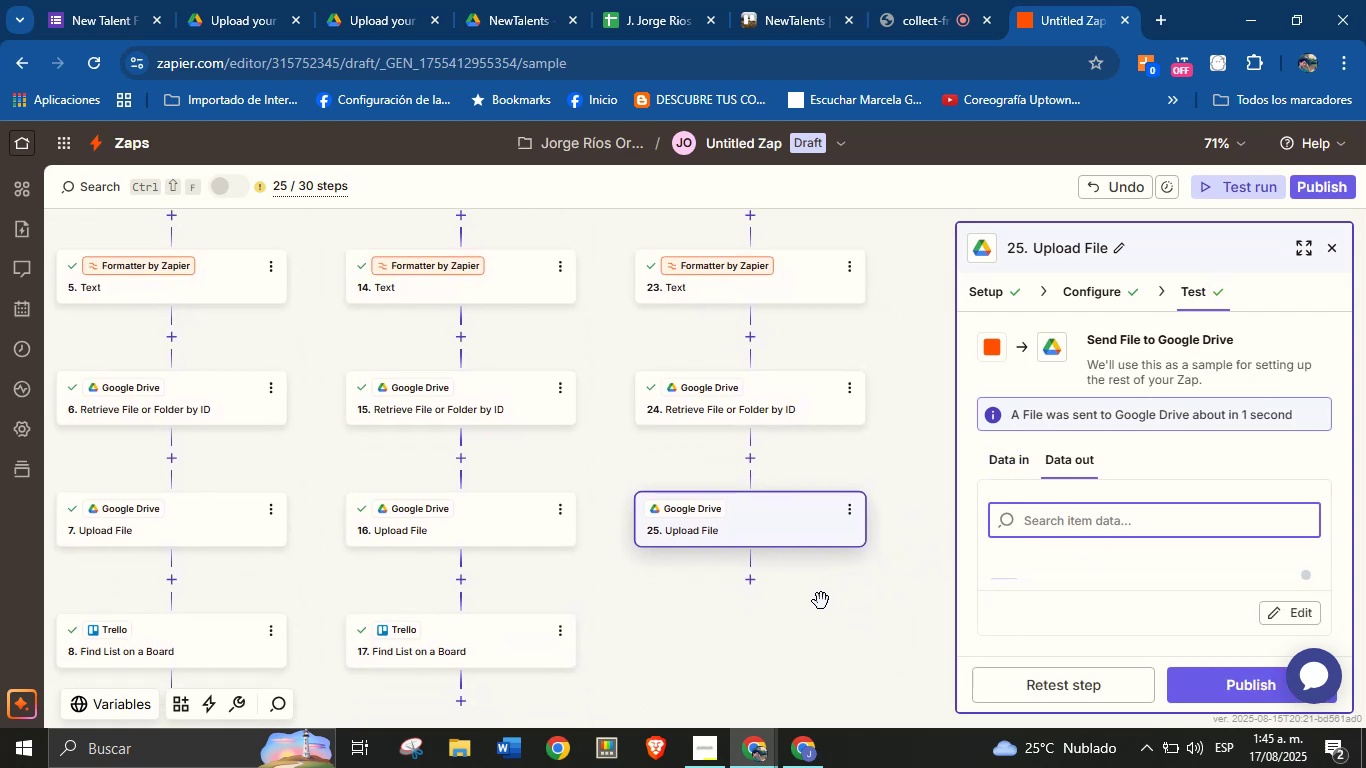 
left_click([378, 0])
 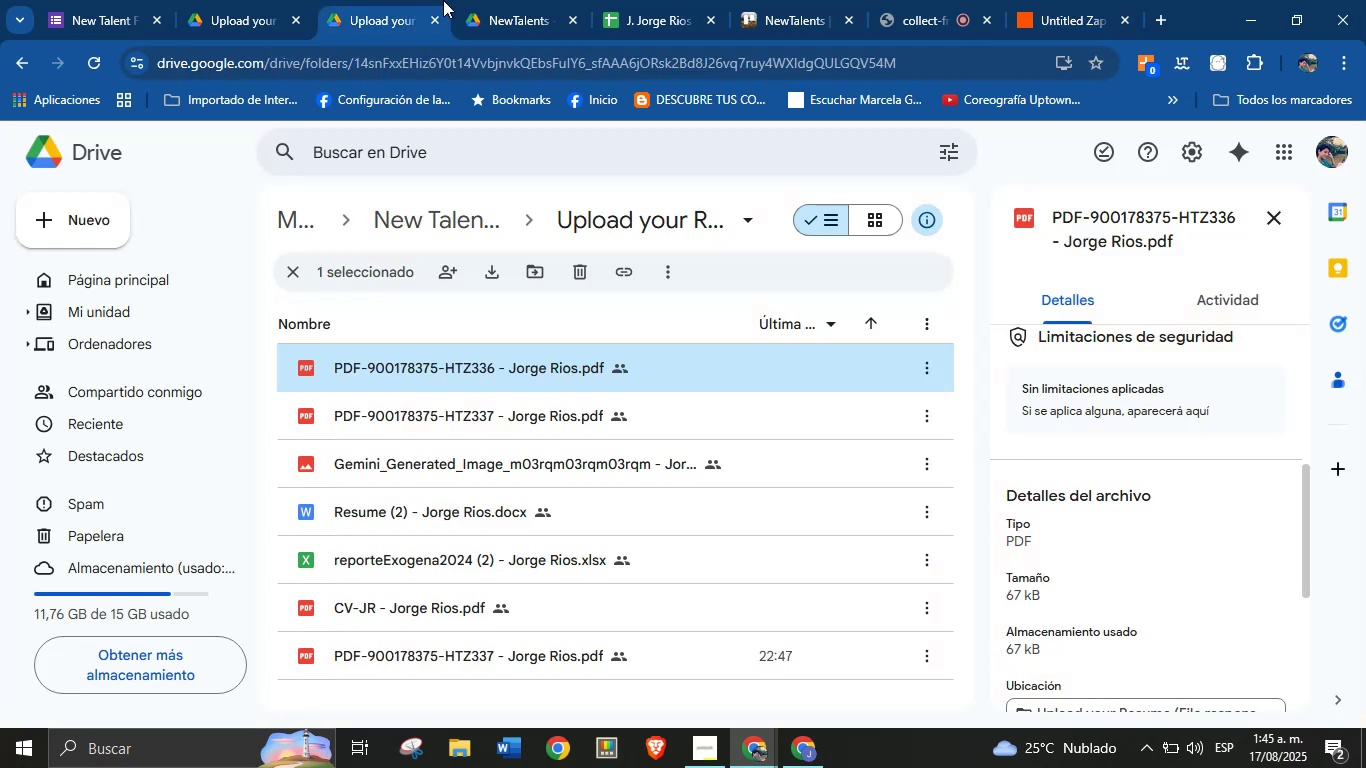 
left_click([480, 0])
 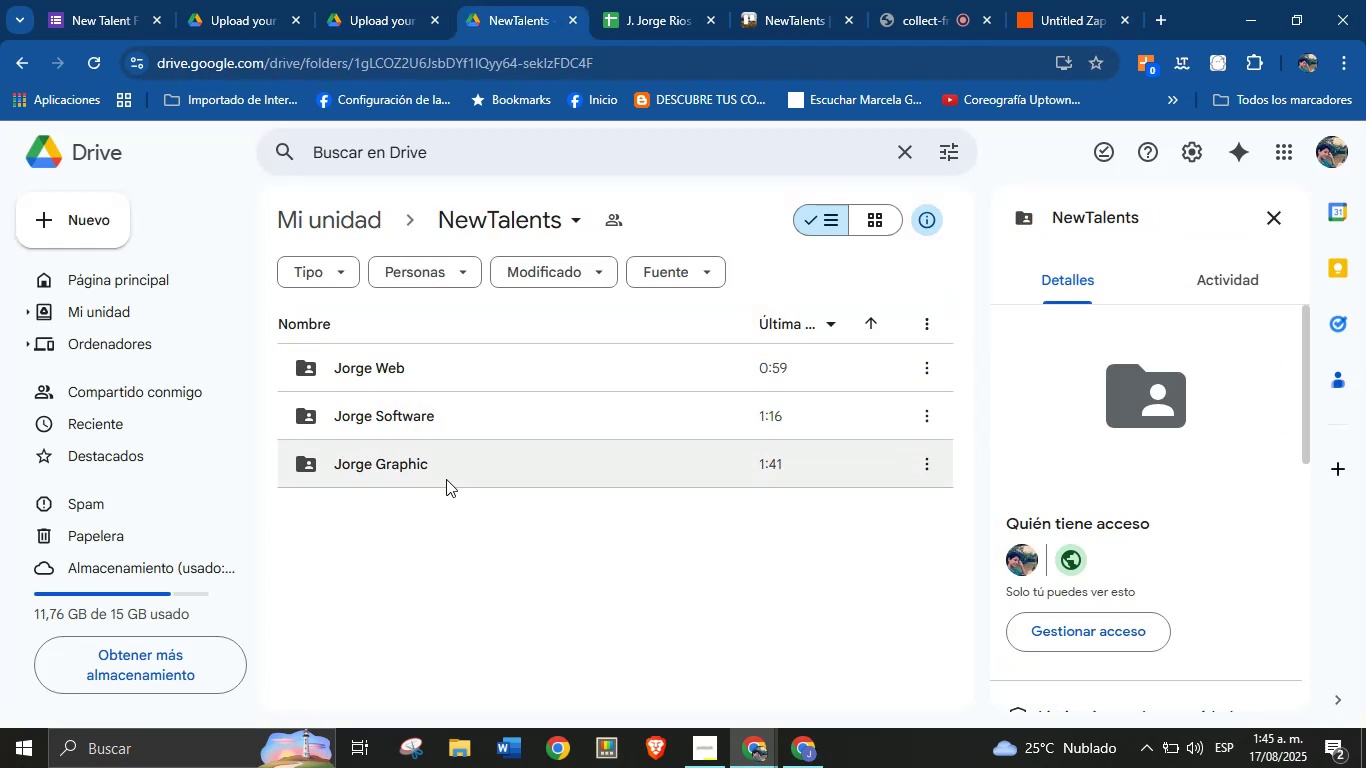 
double_click([445, 468])
 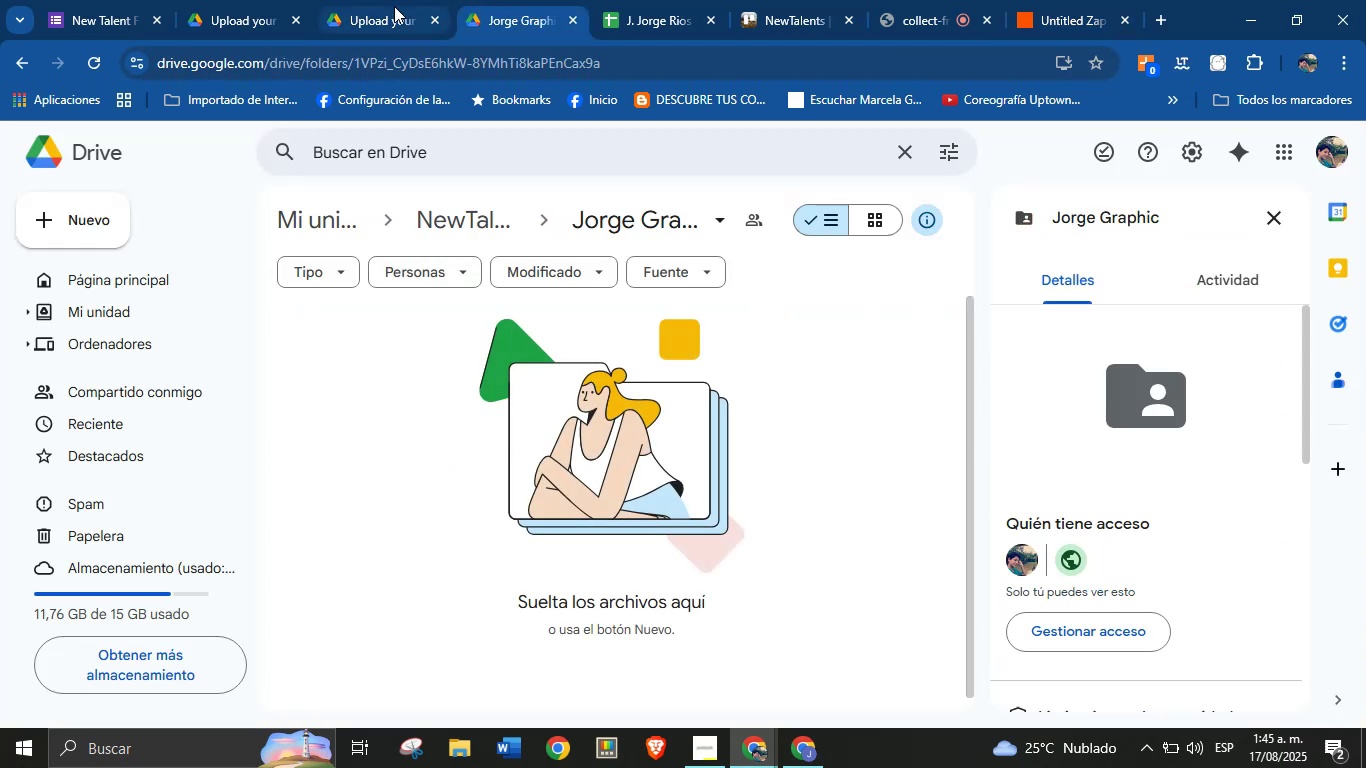 
left_click([389, 0])
 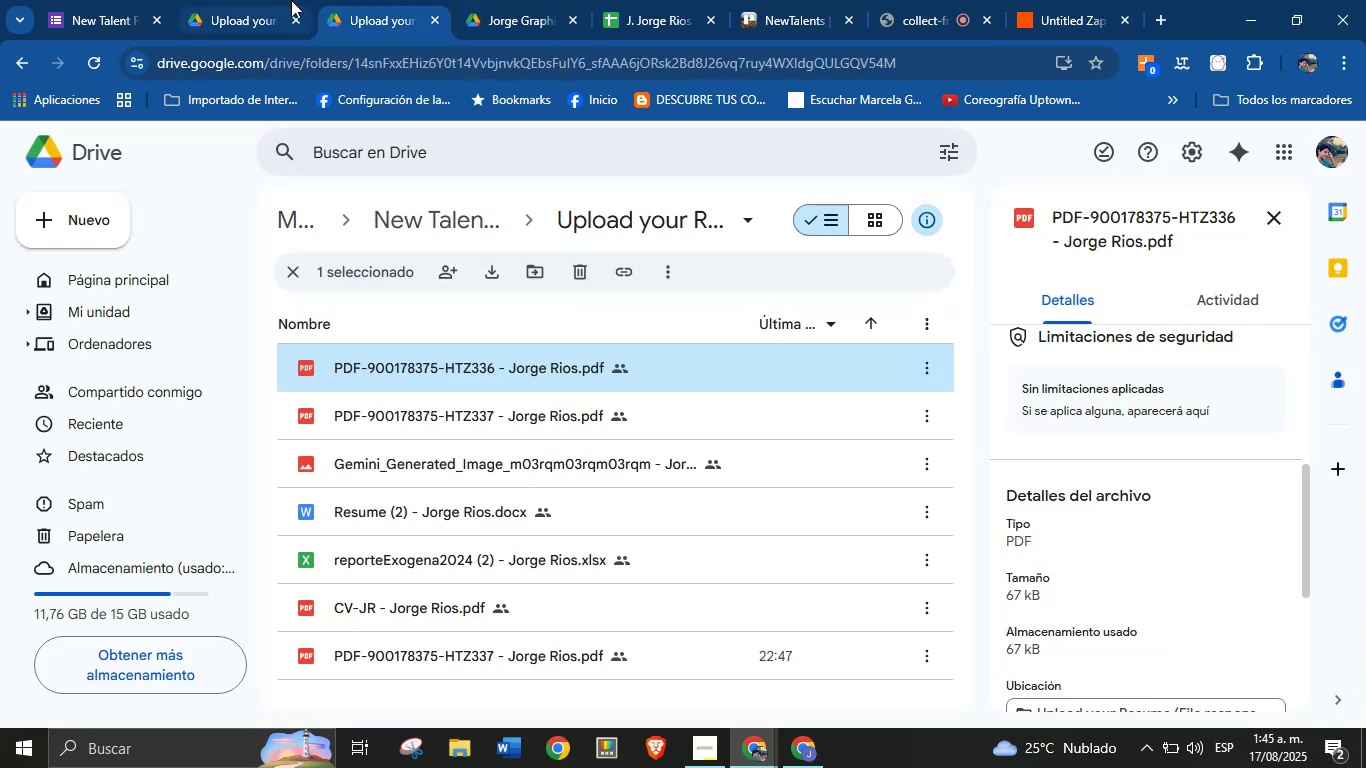 
left_click([464, 0])
 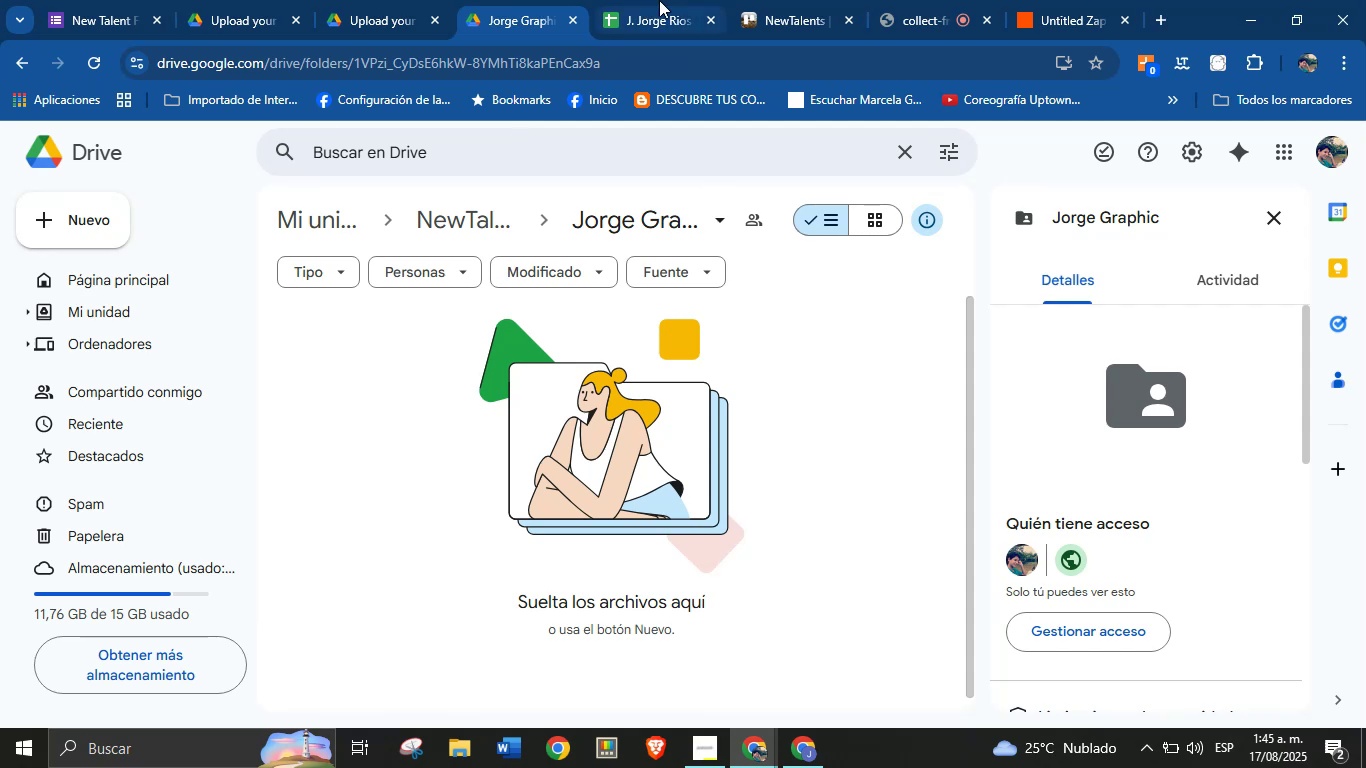 
left_click([1053, 0])
 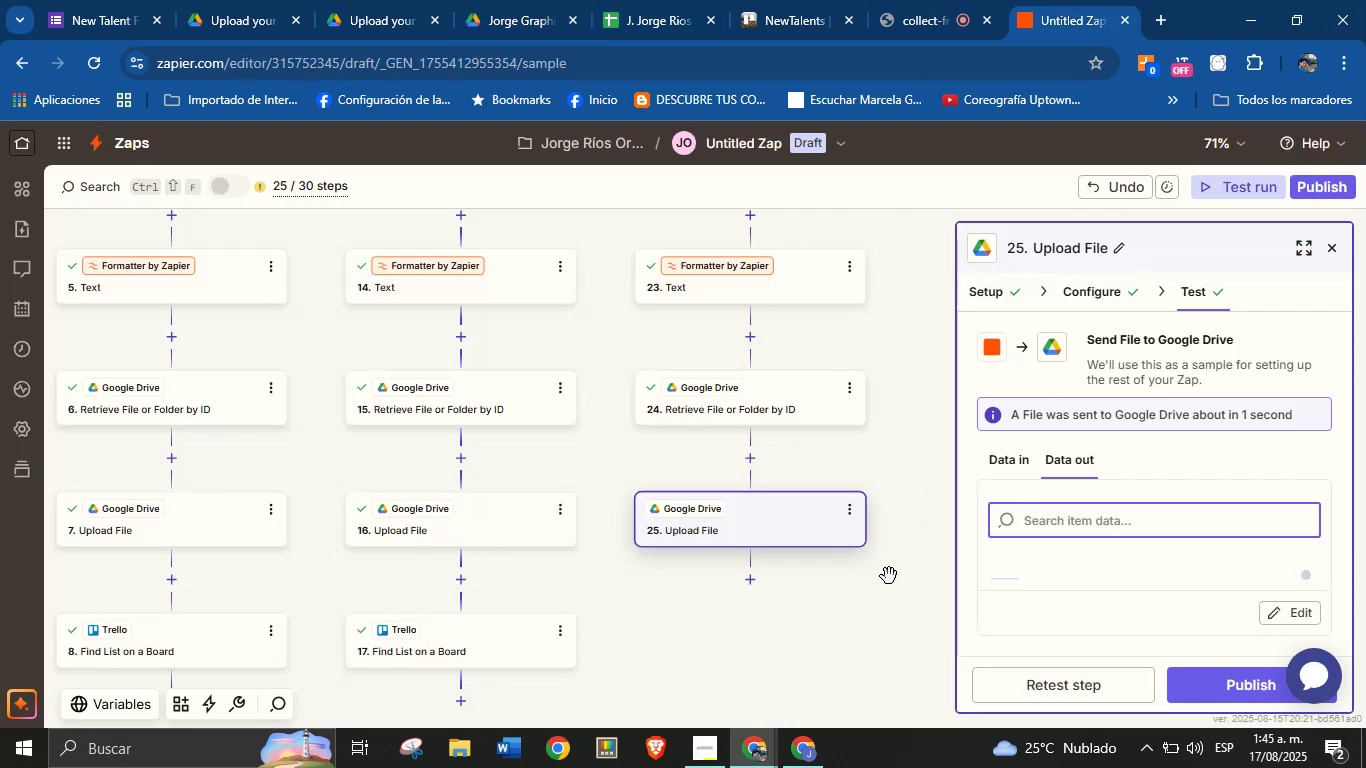 
left_click_drag(start_coordinate=[842, 625], to_coordinate=[830, 618])
 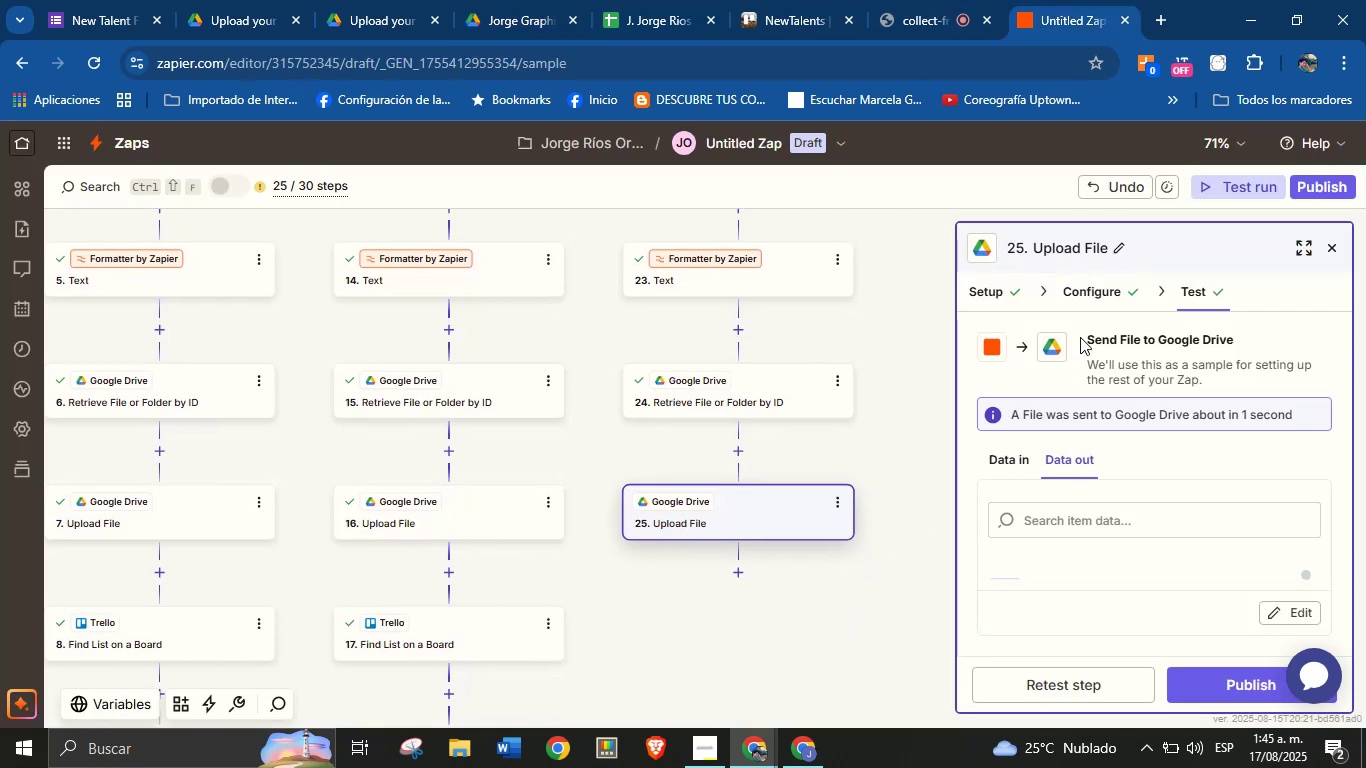 
left_click([1083, 299])
 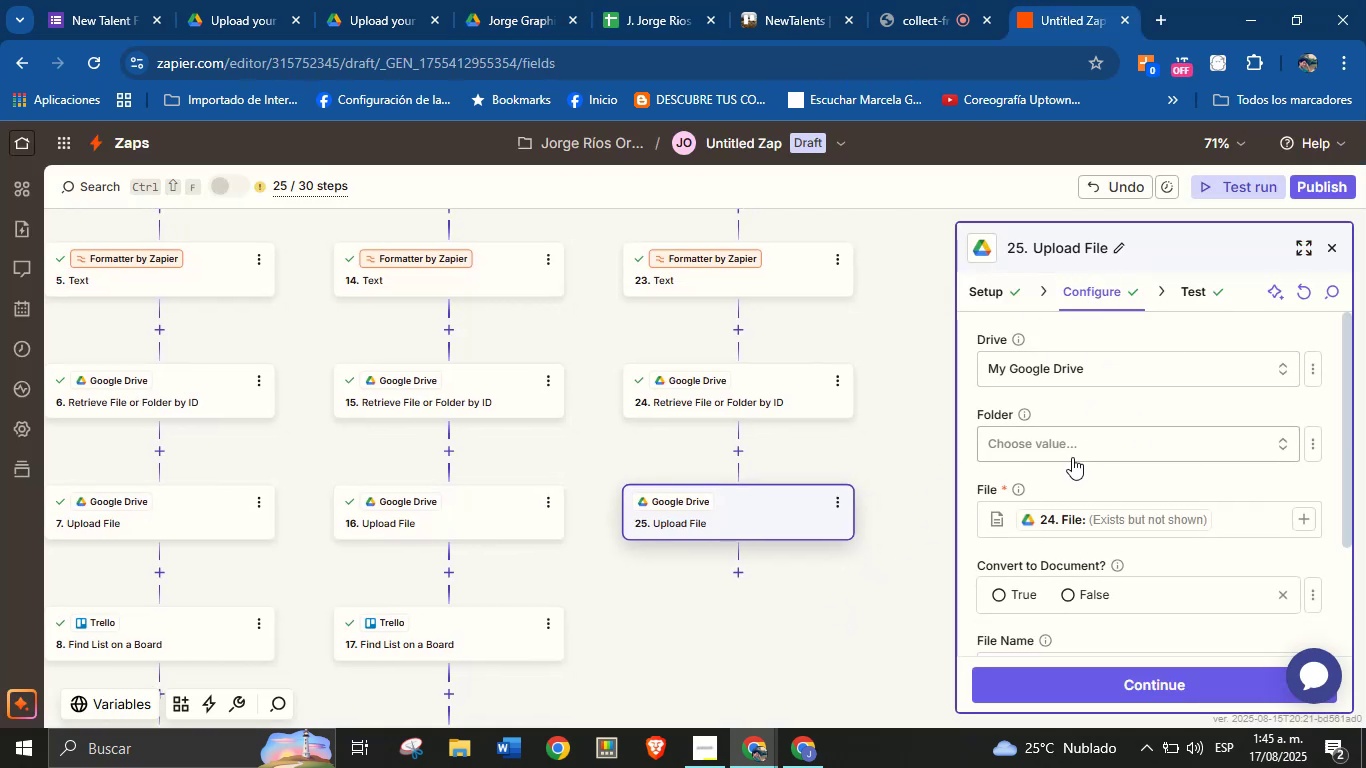 
wait(8.27)
 